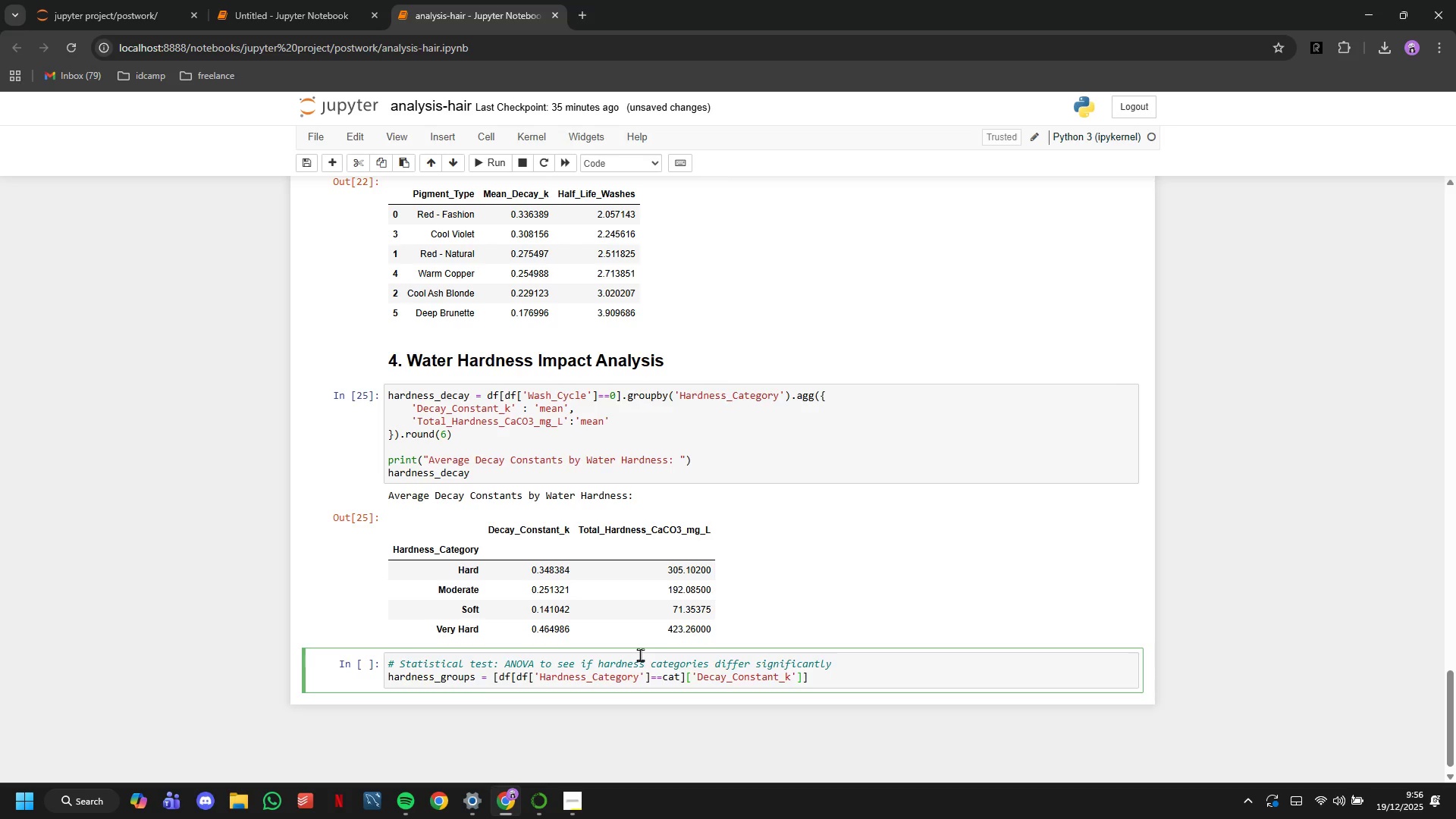 
type(.values for cat in df['Hardness_Category)
 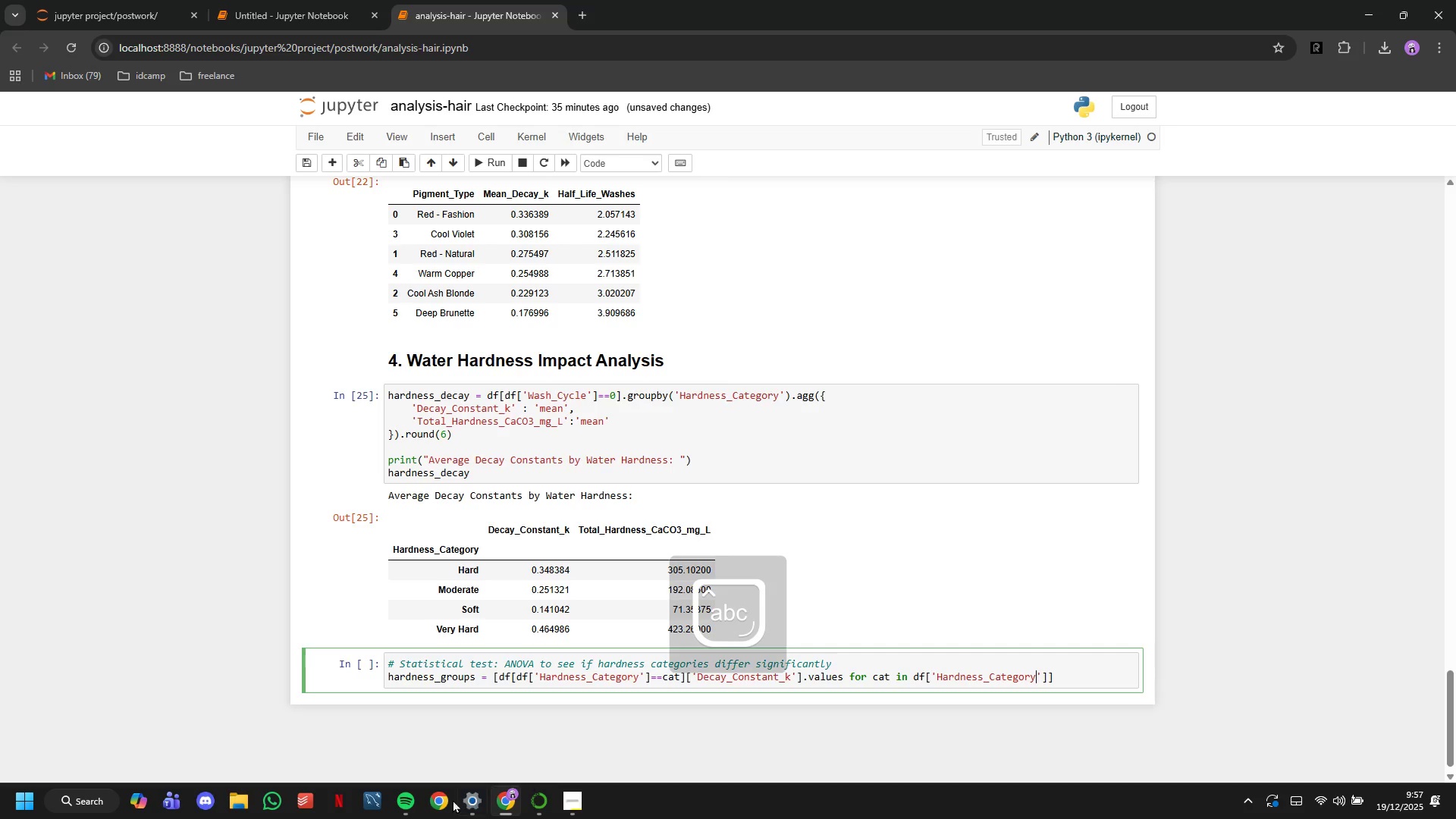 
mouse_move([407, 771])
 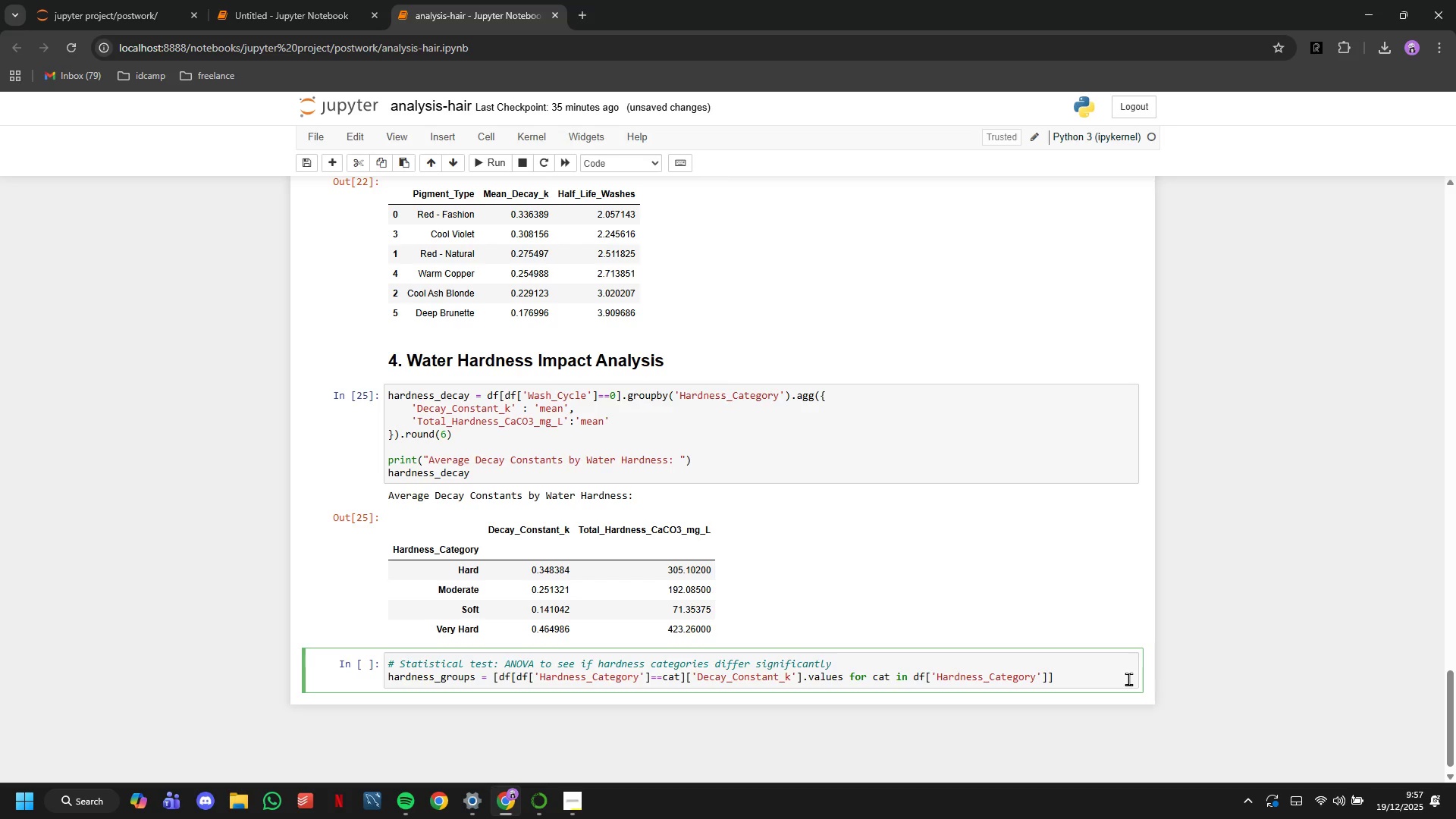 
key(ArrowRight)
 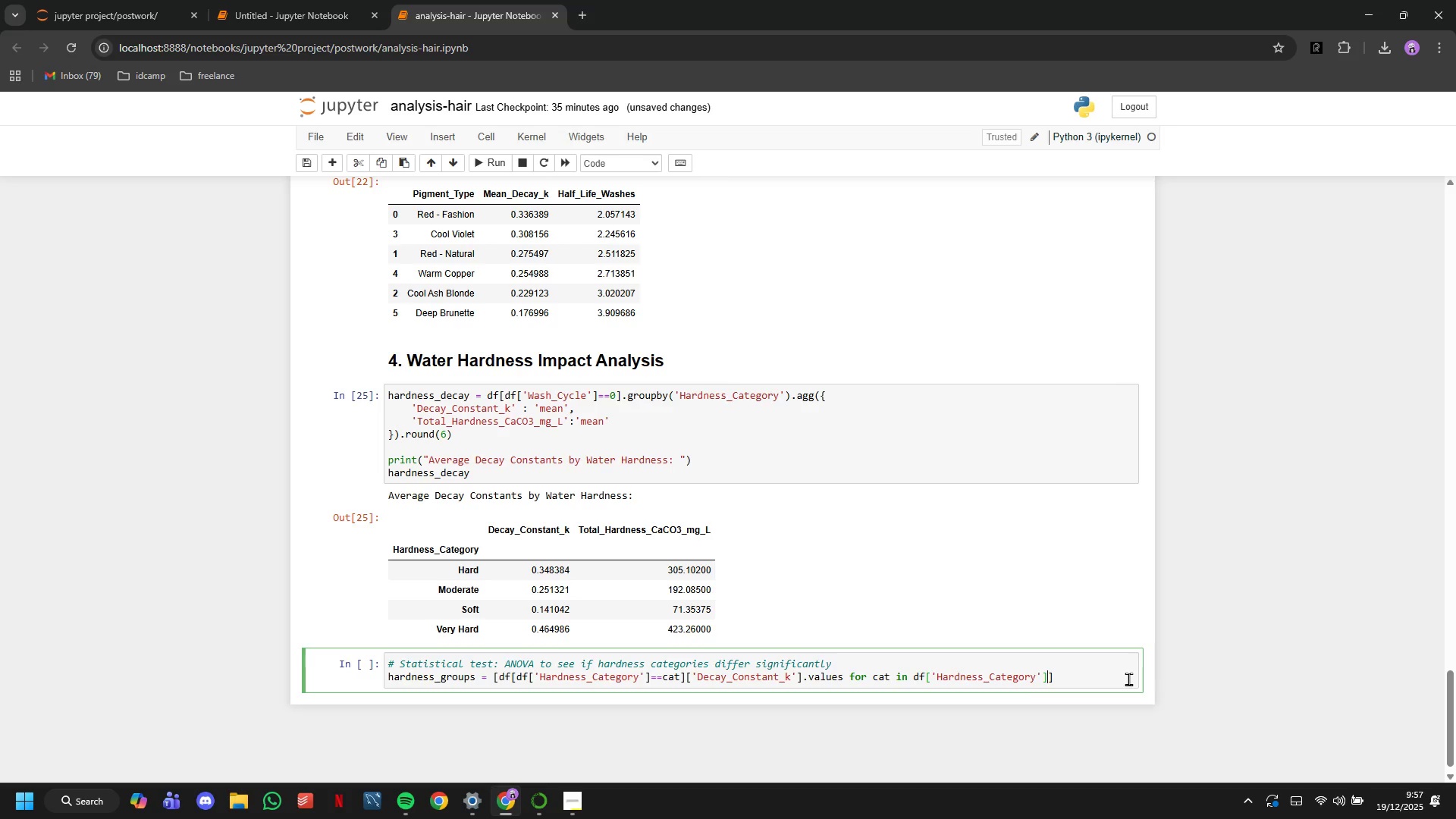 
key(ArrowRight)
 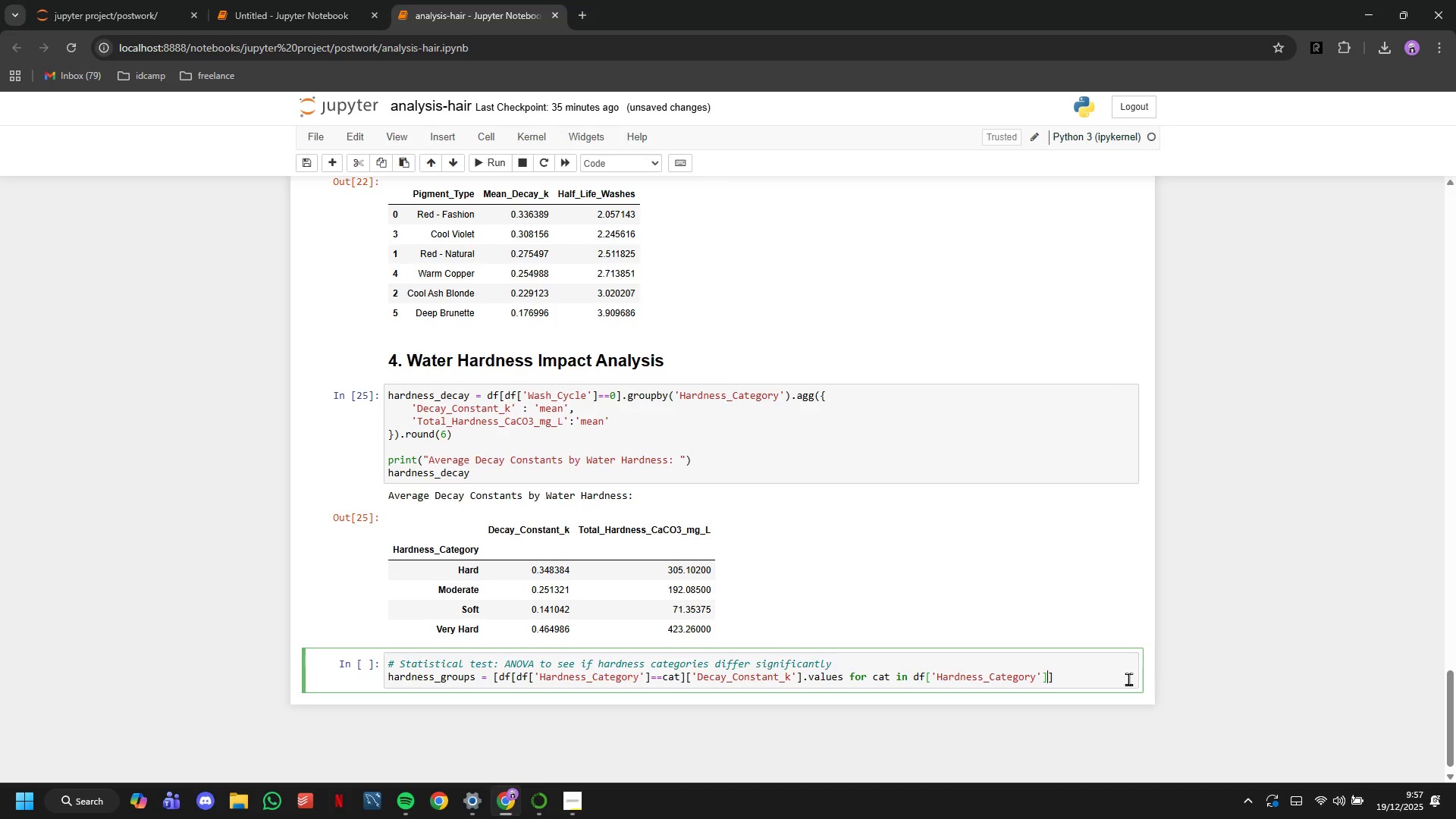 
type(.unique()
 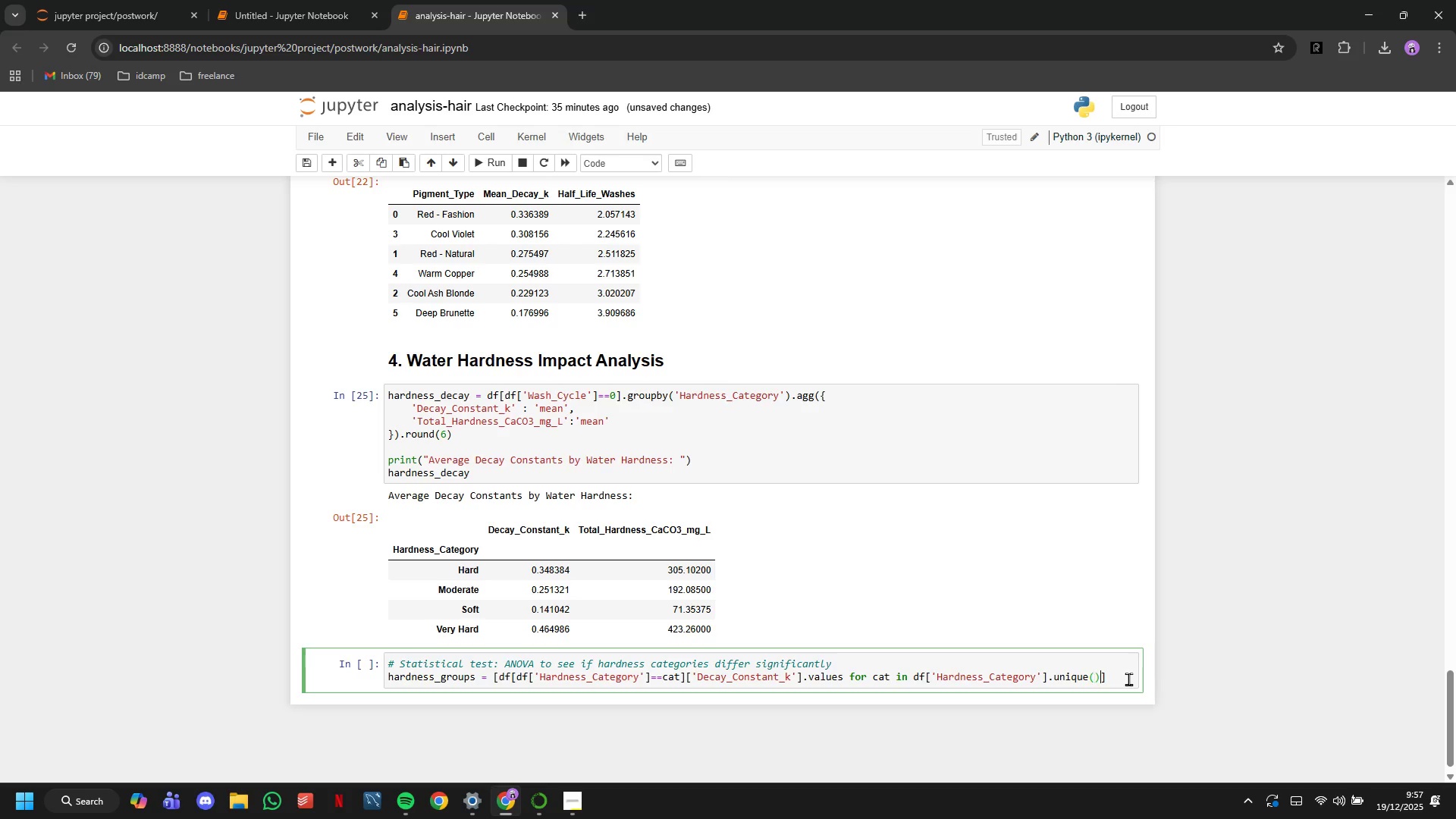 
 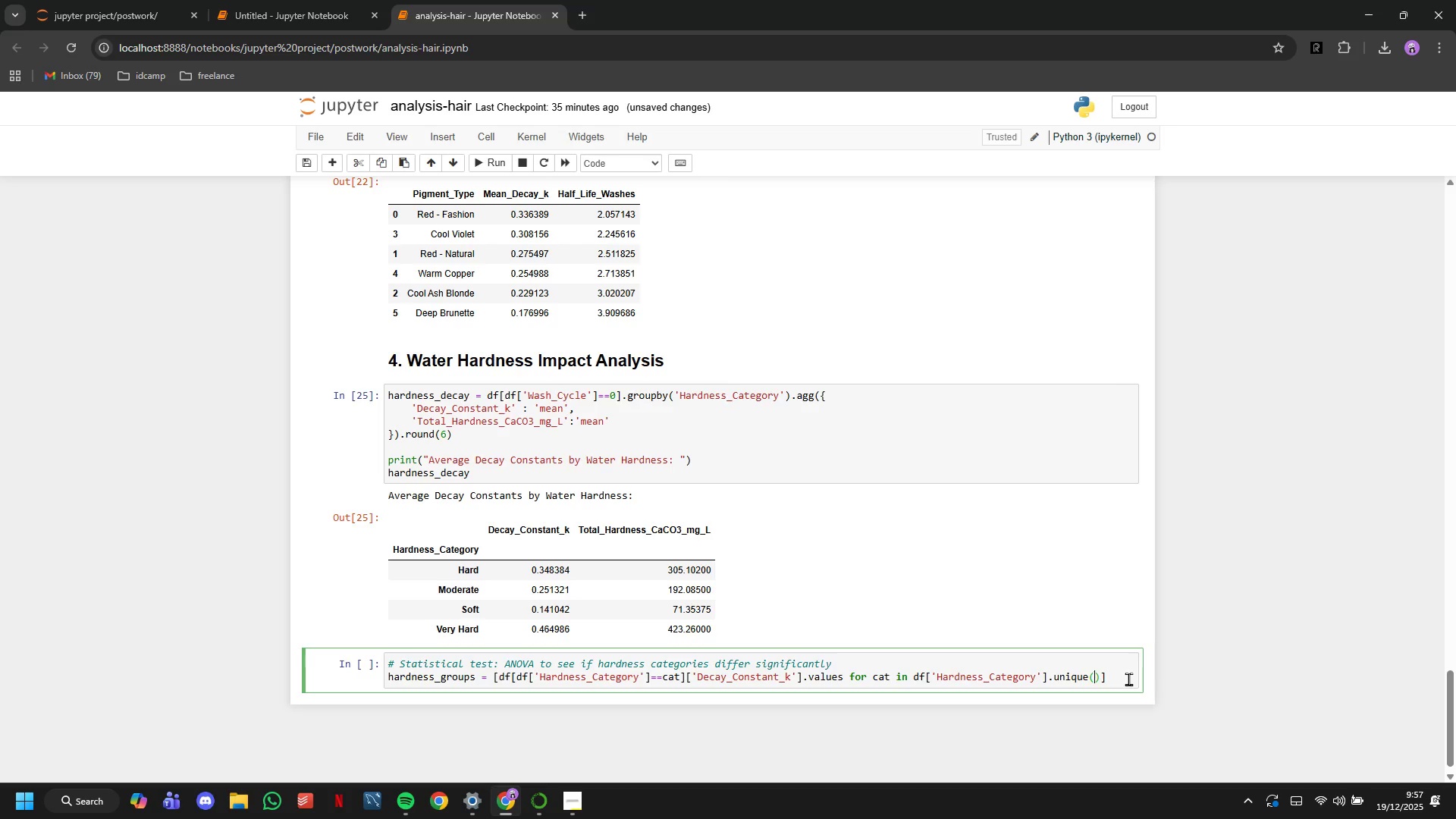 
key(ArrowRight)
 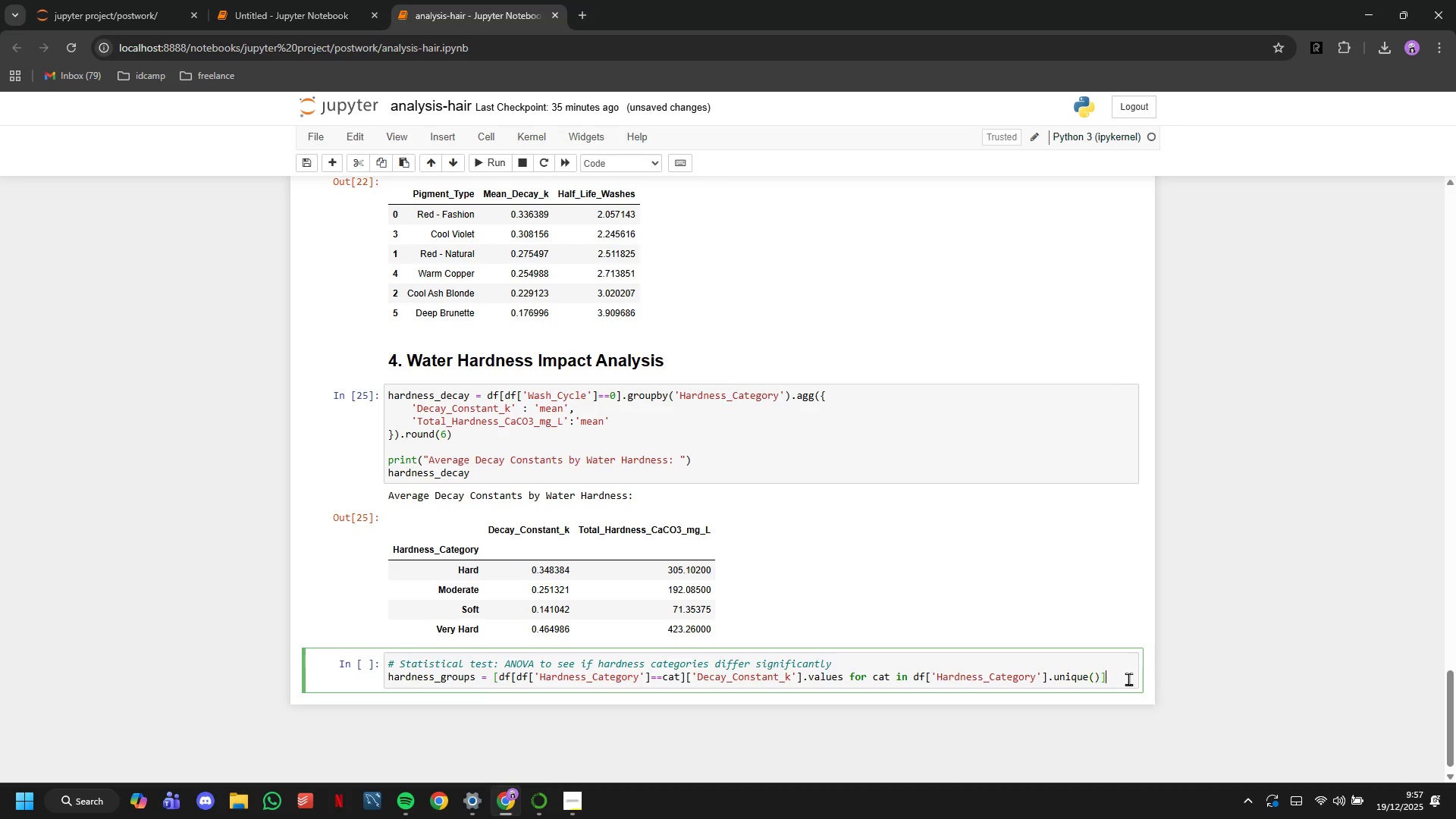 
key(ArrowRight)
 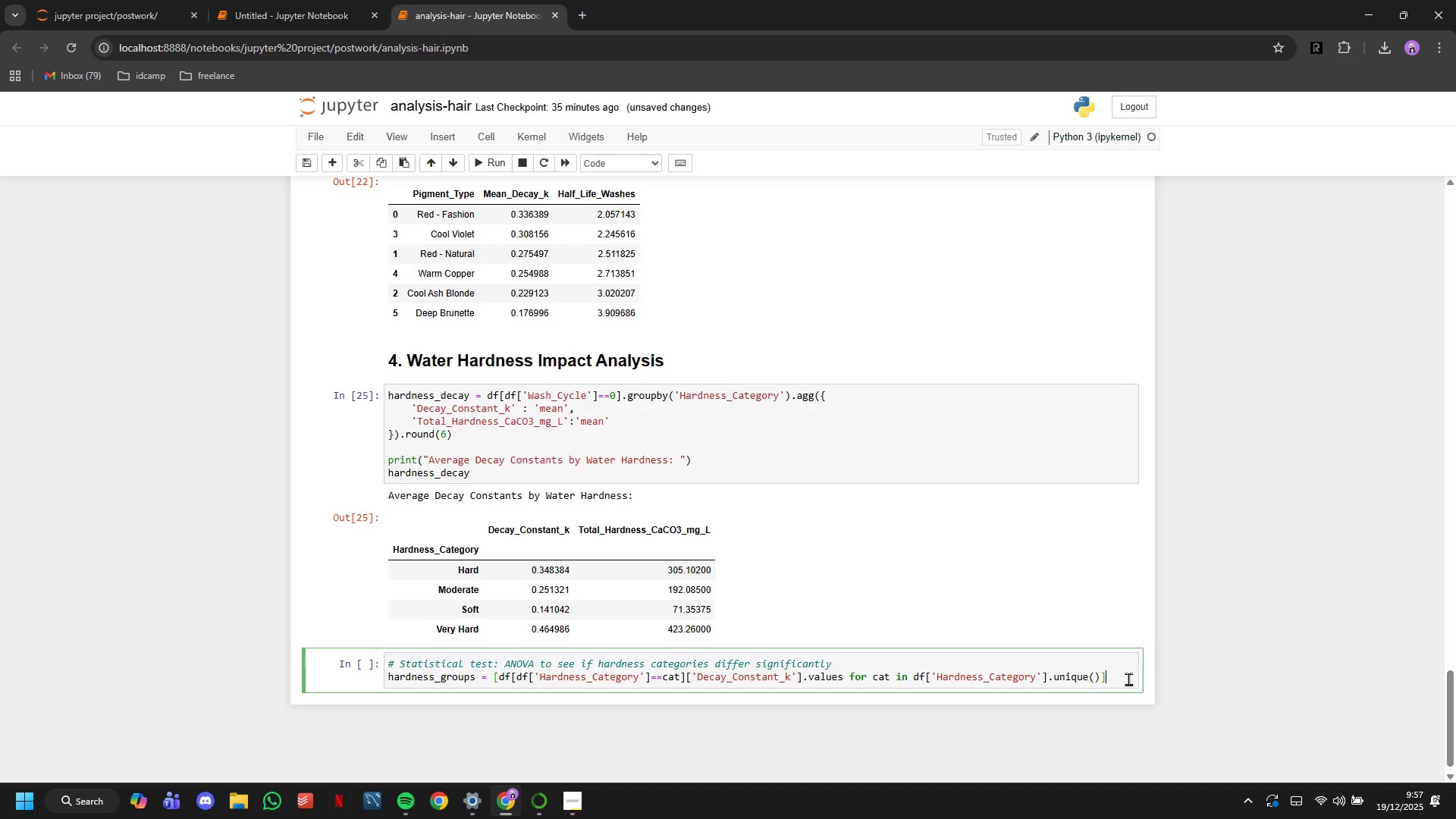 
key(ArrowRight)
 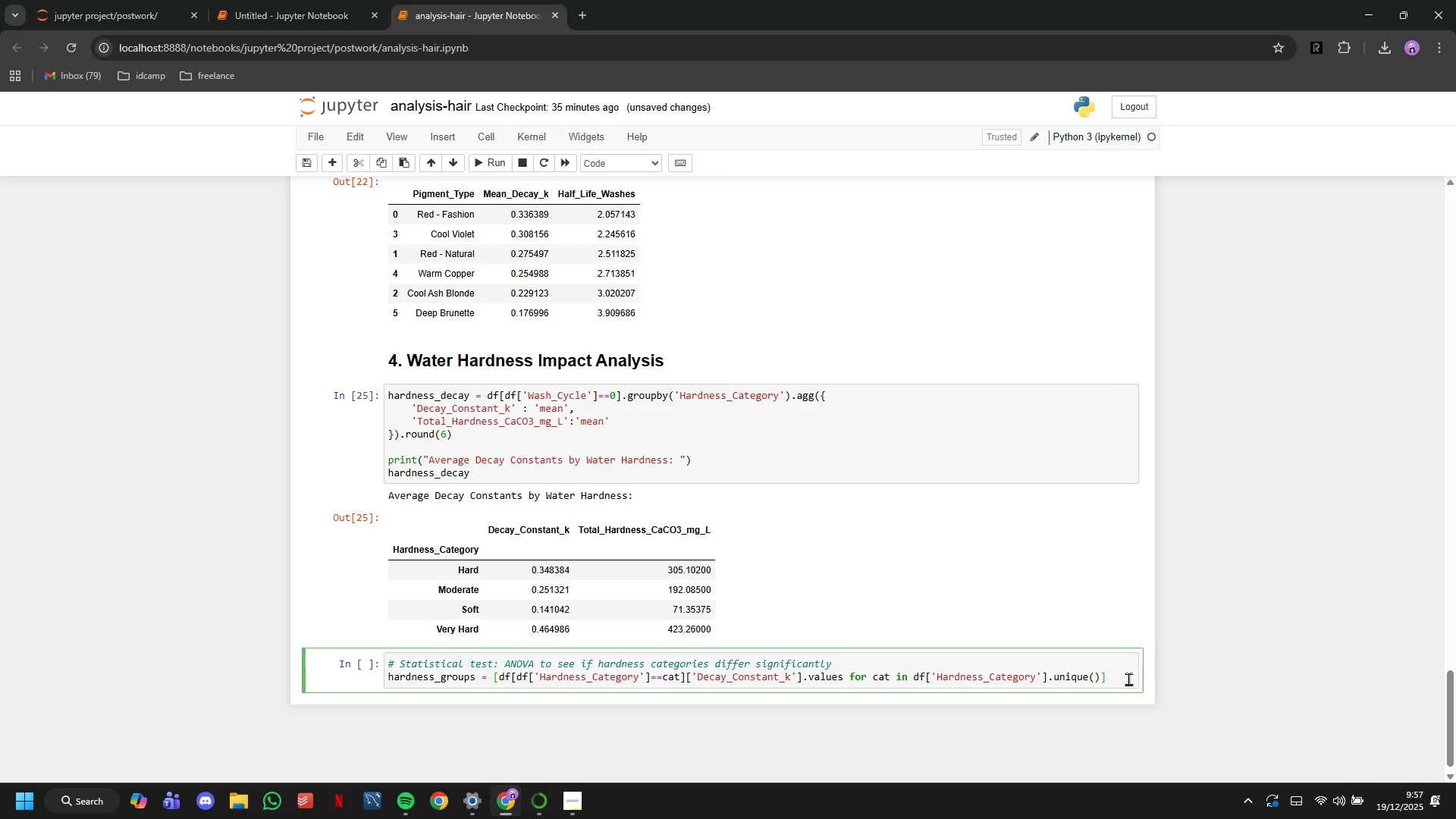 
key(Enter)
 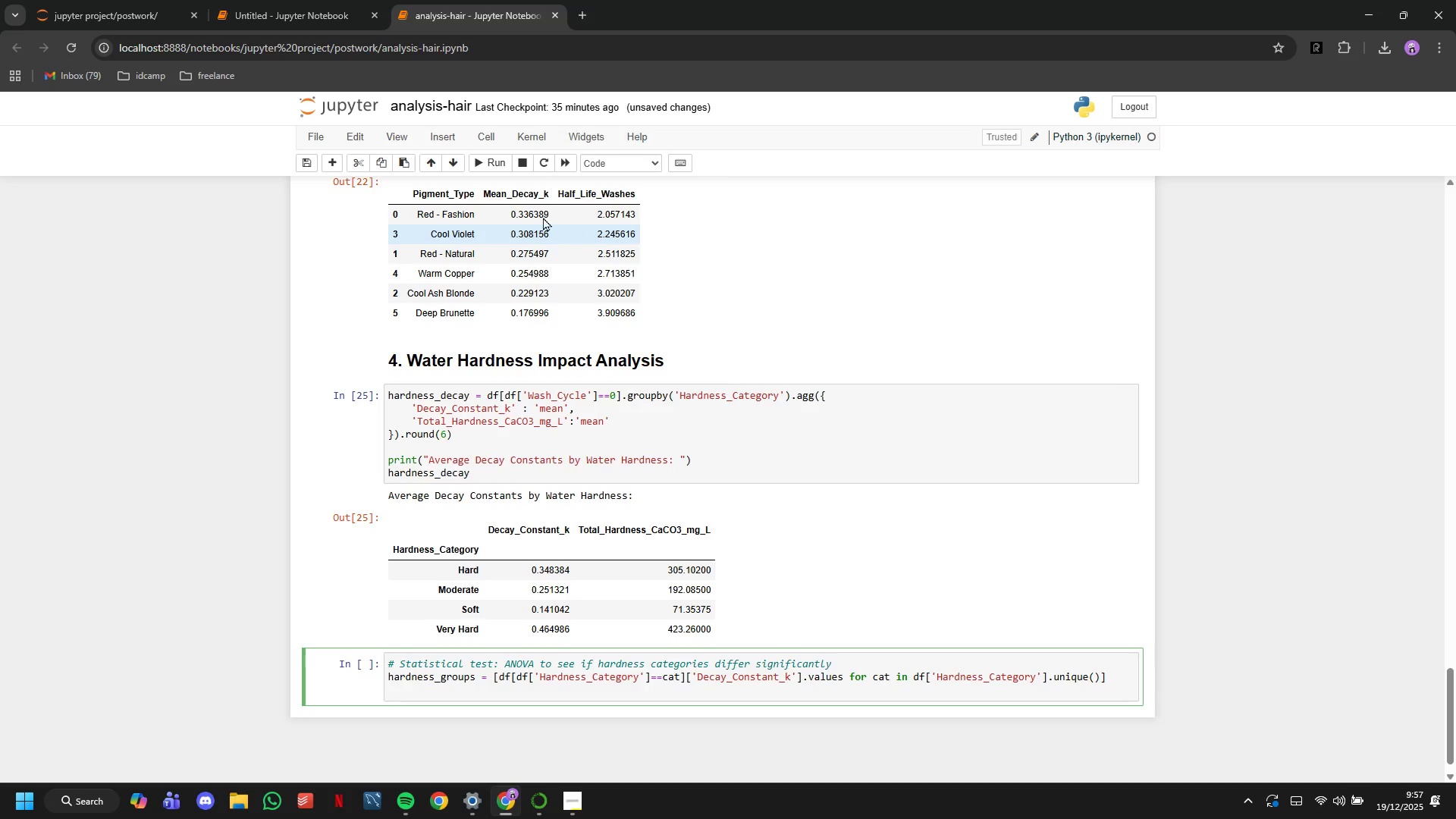 
left_click([494, 167])
 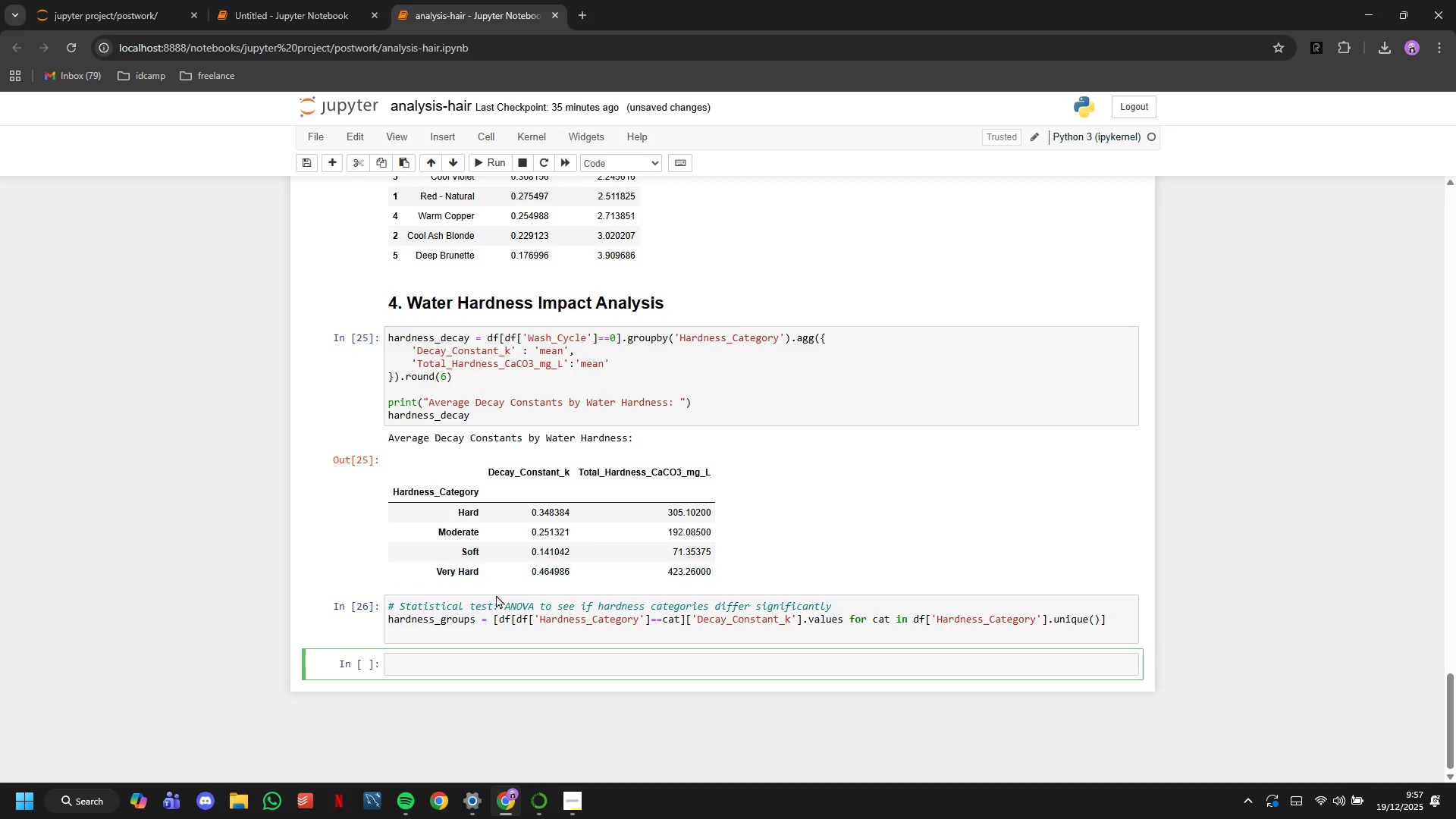 
left_click([479, 631])
 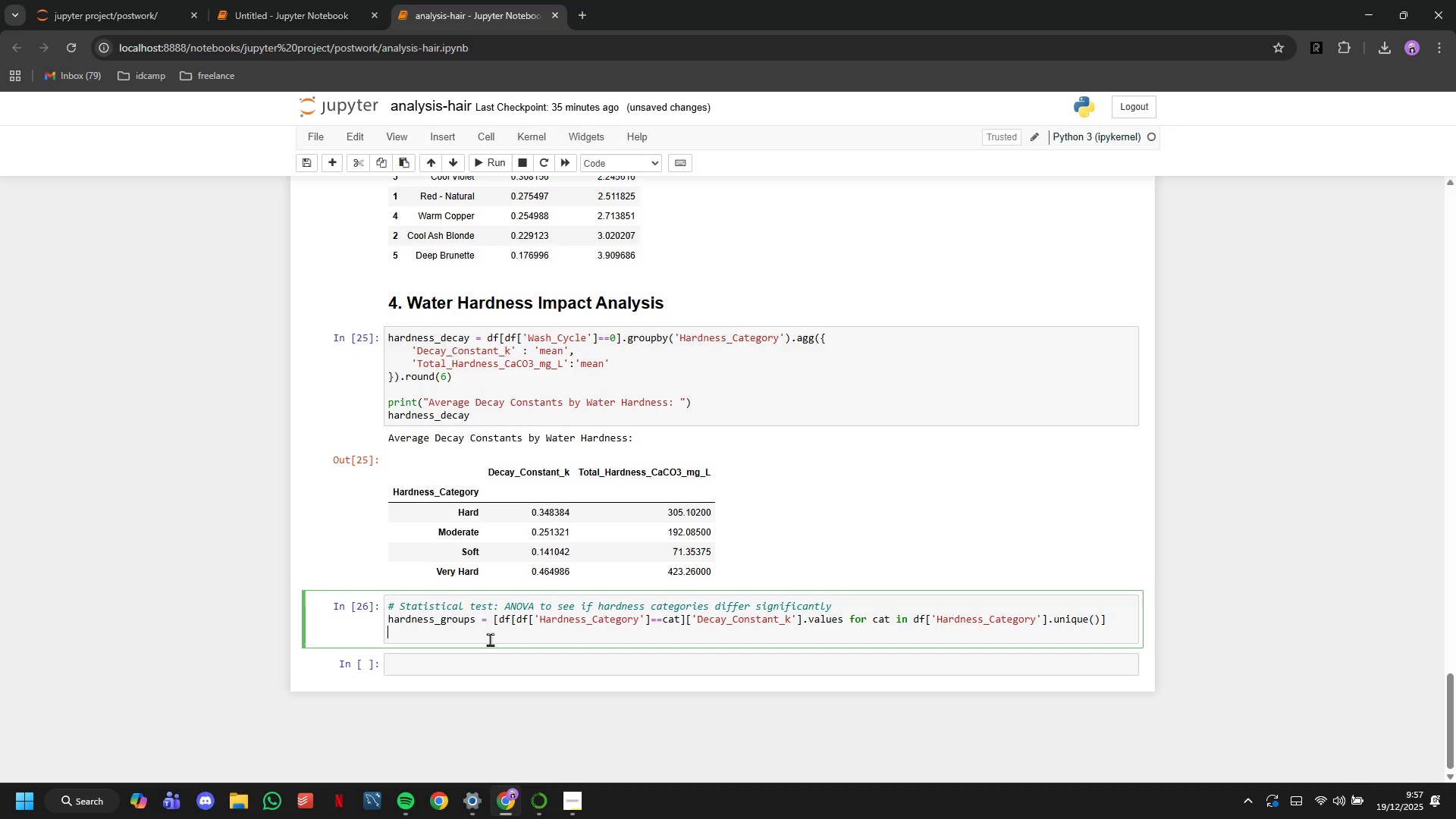 
type(f_stat, p_values -)
key(Backspace)
type(= stats.f_oneway()
 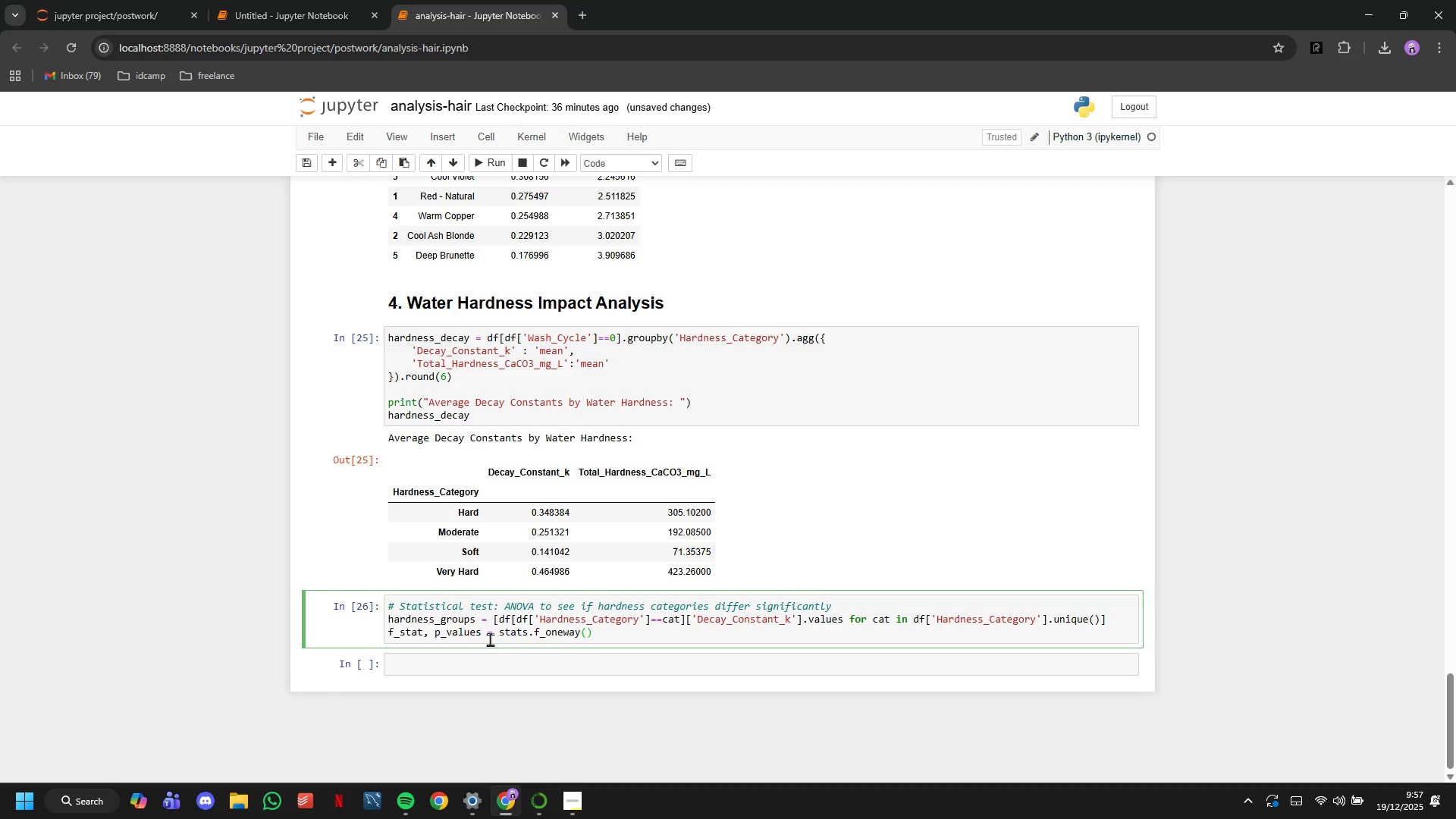 
type(*hardness_groups)
 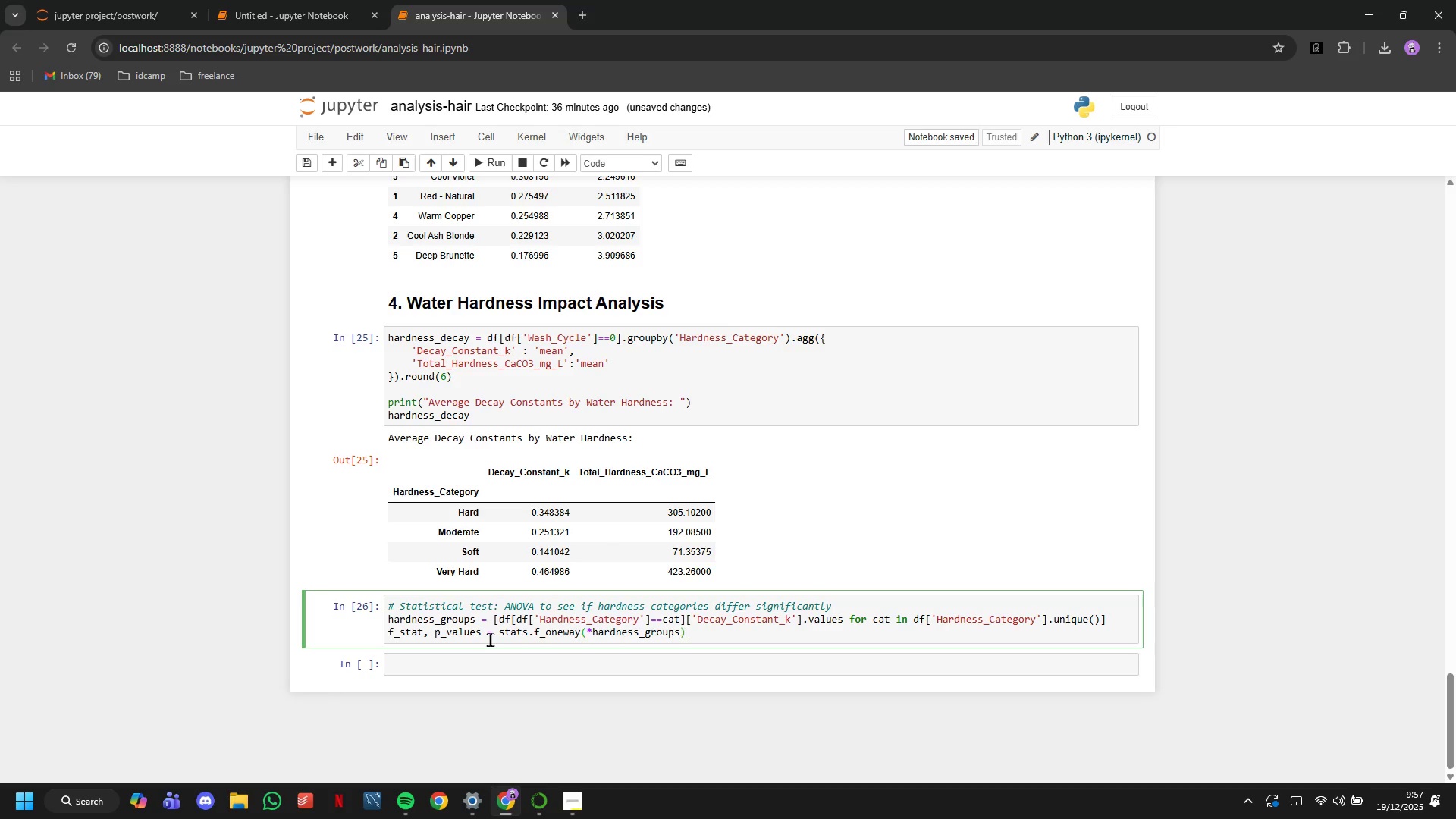 
key(ArrowRight)
 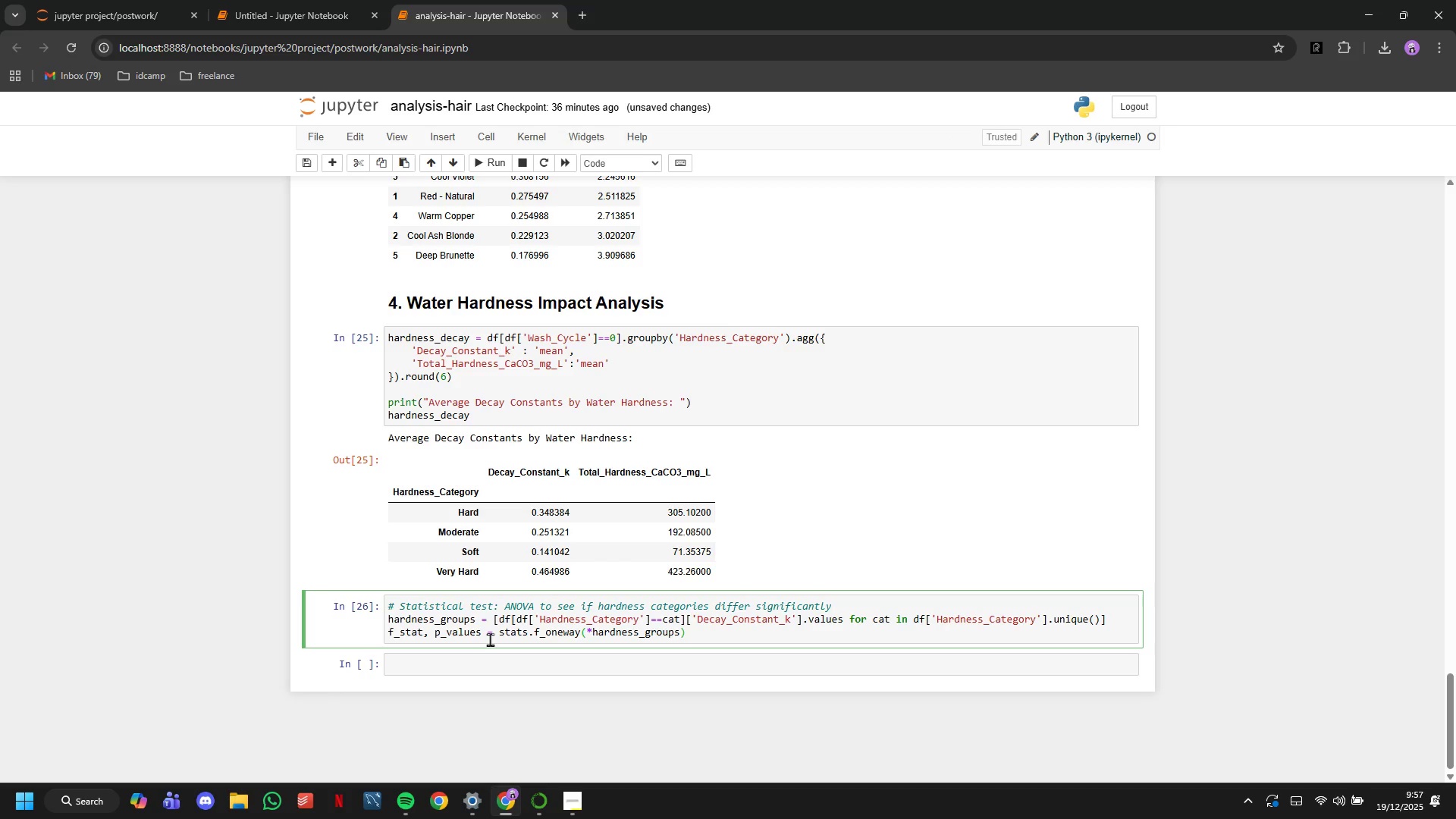 
key(Enter)
 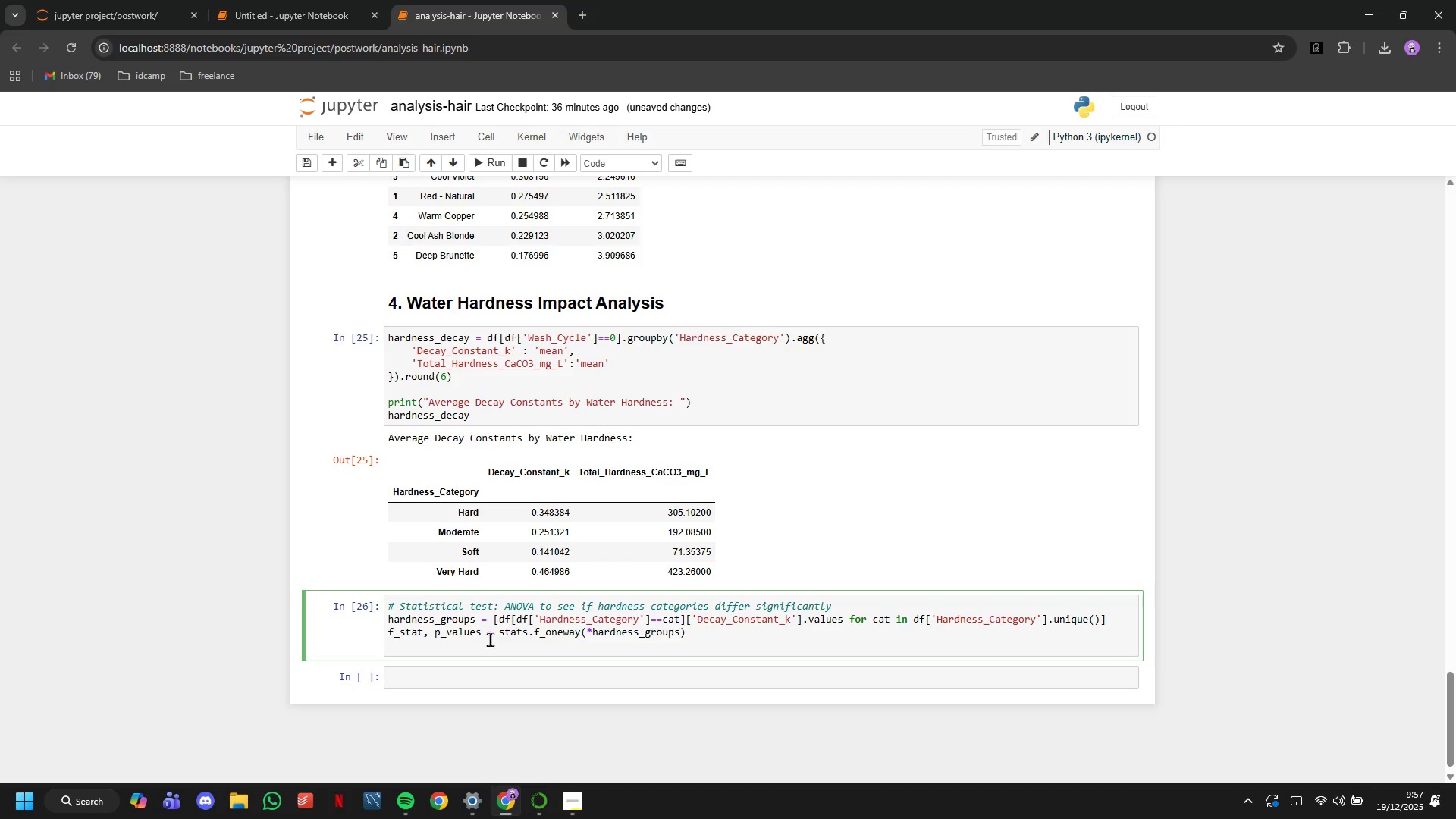 
type(print("One-Way ANOVA test: )
 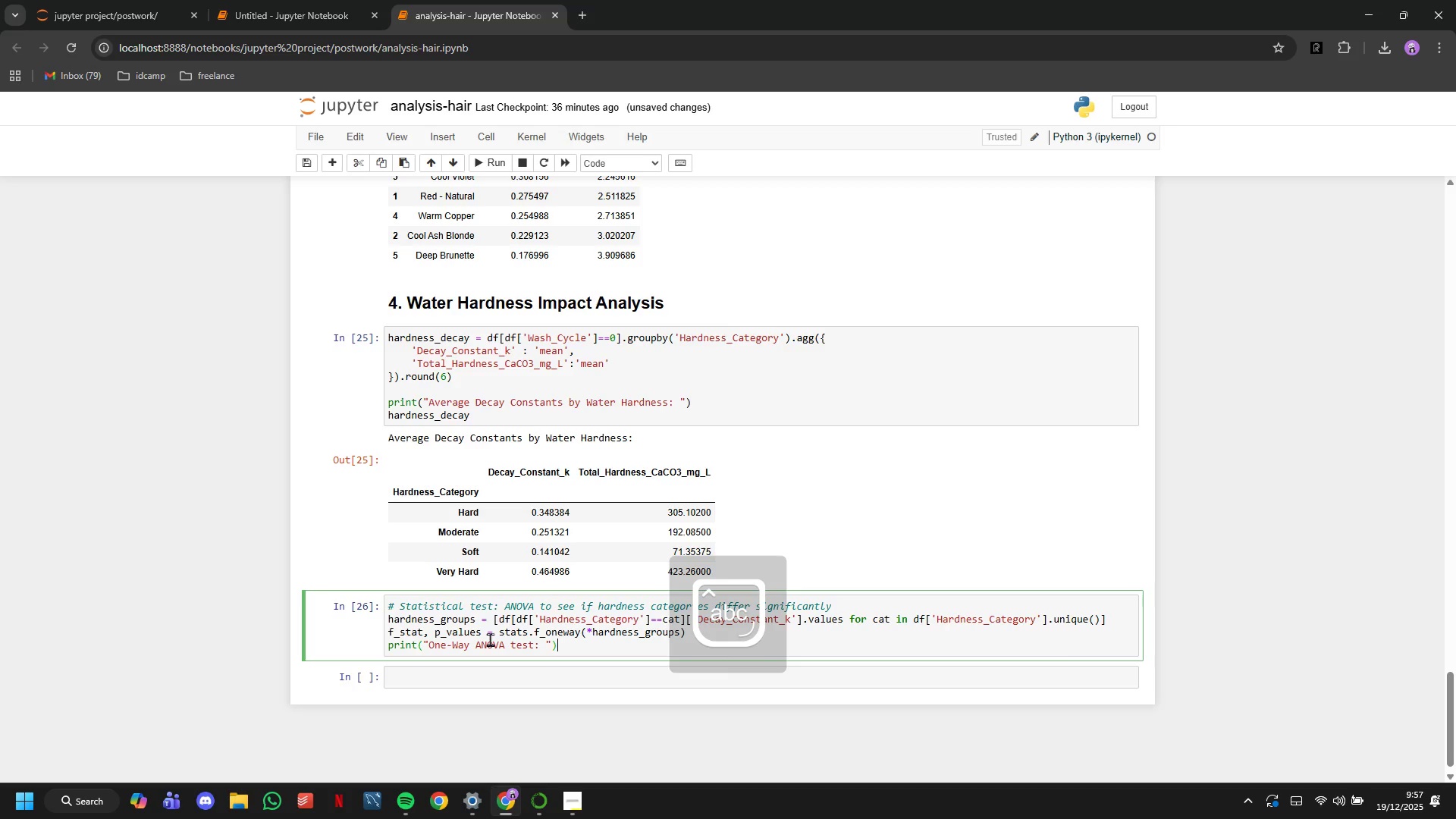 
 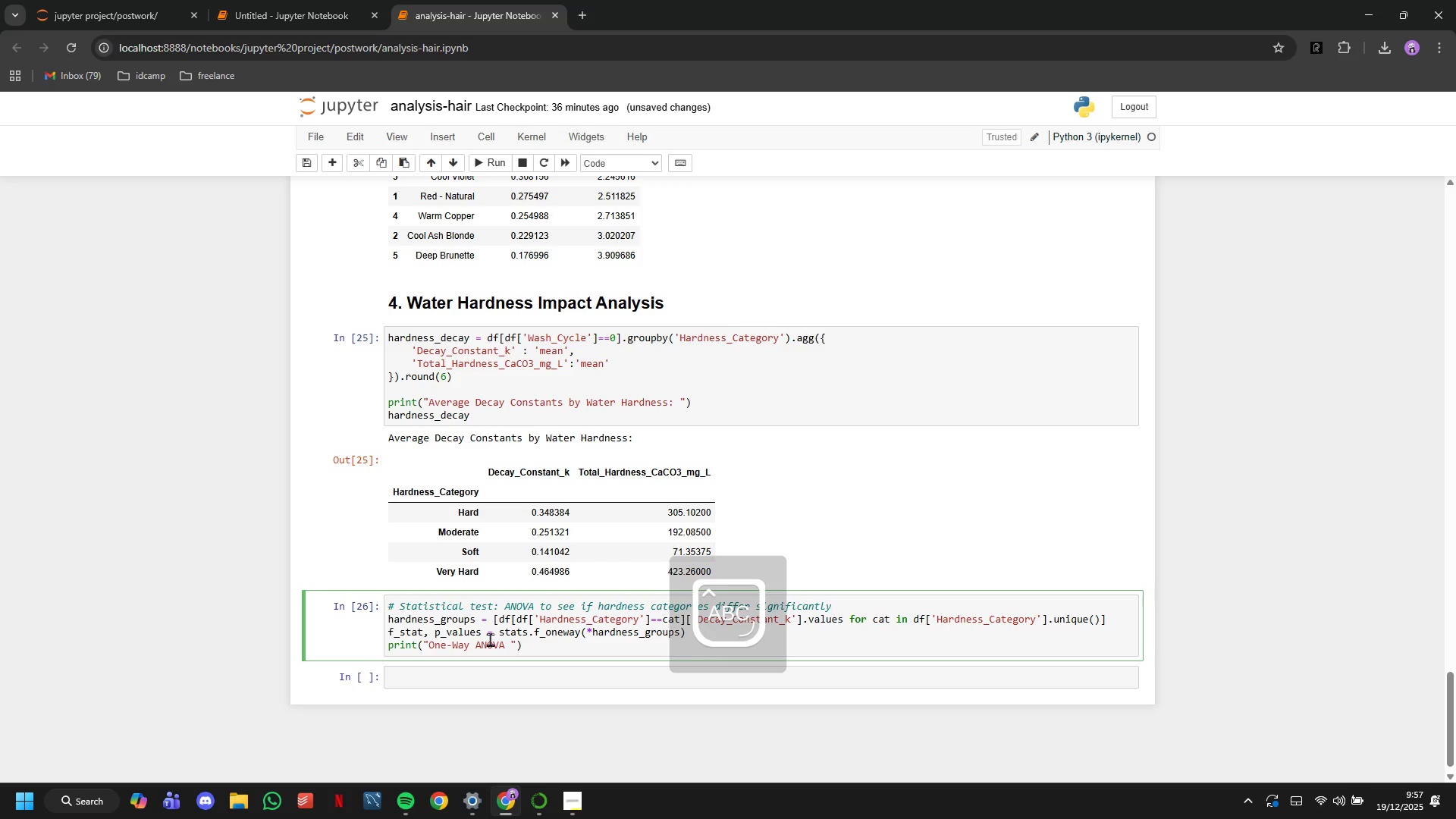 
key(ArrowRight)
 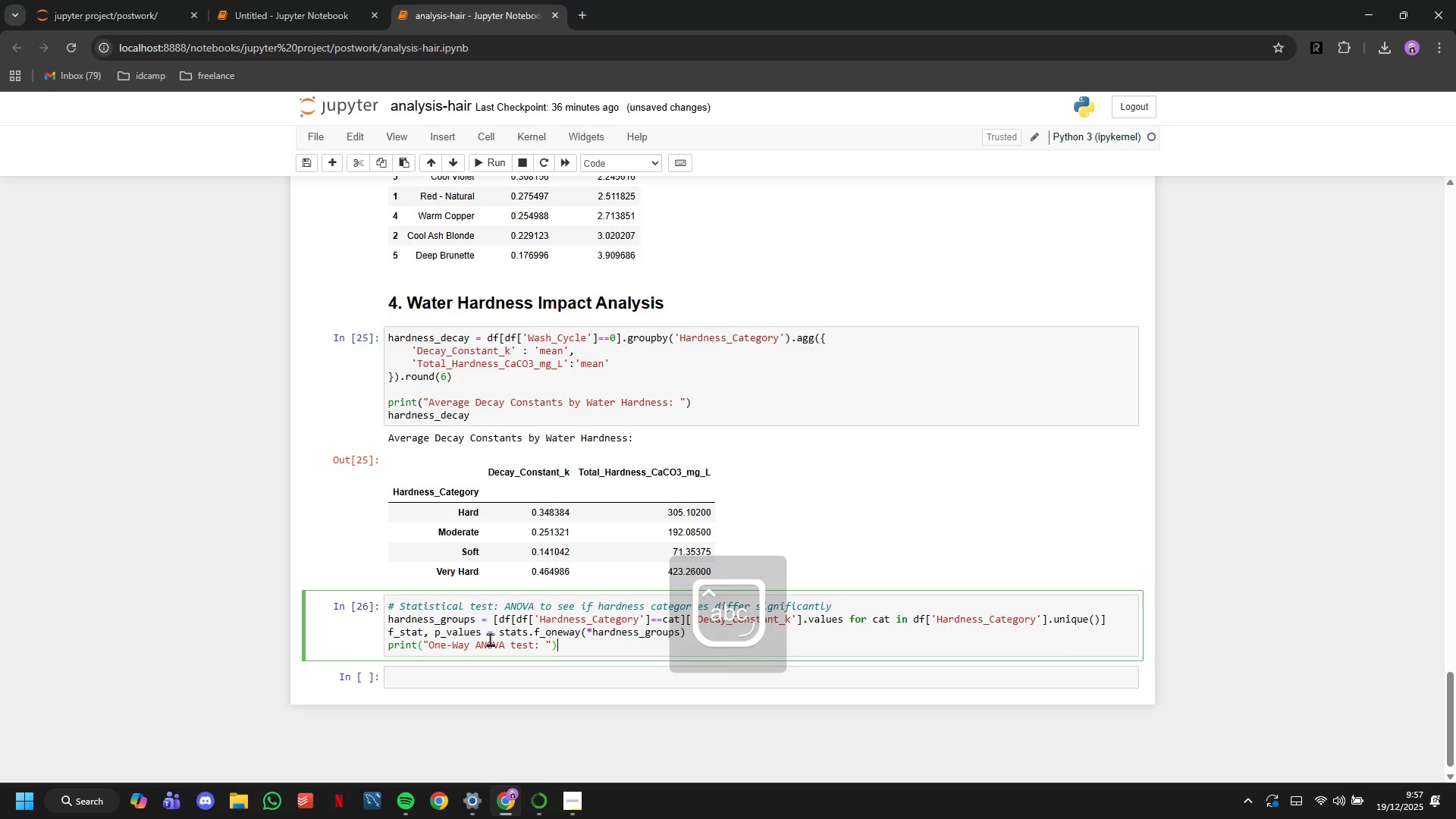 
key(ArrowRight)
 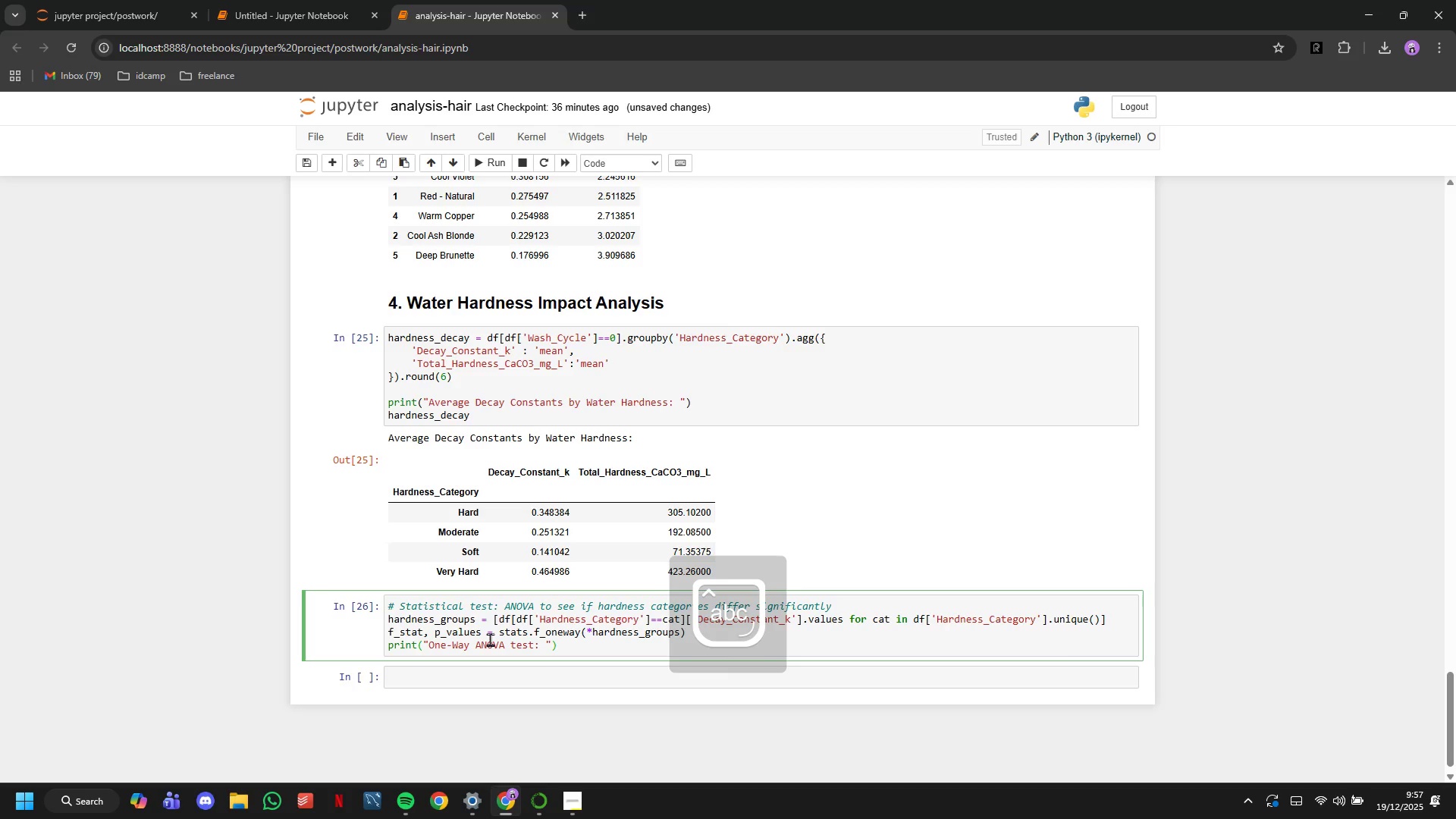 
key(Enter)
 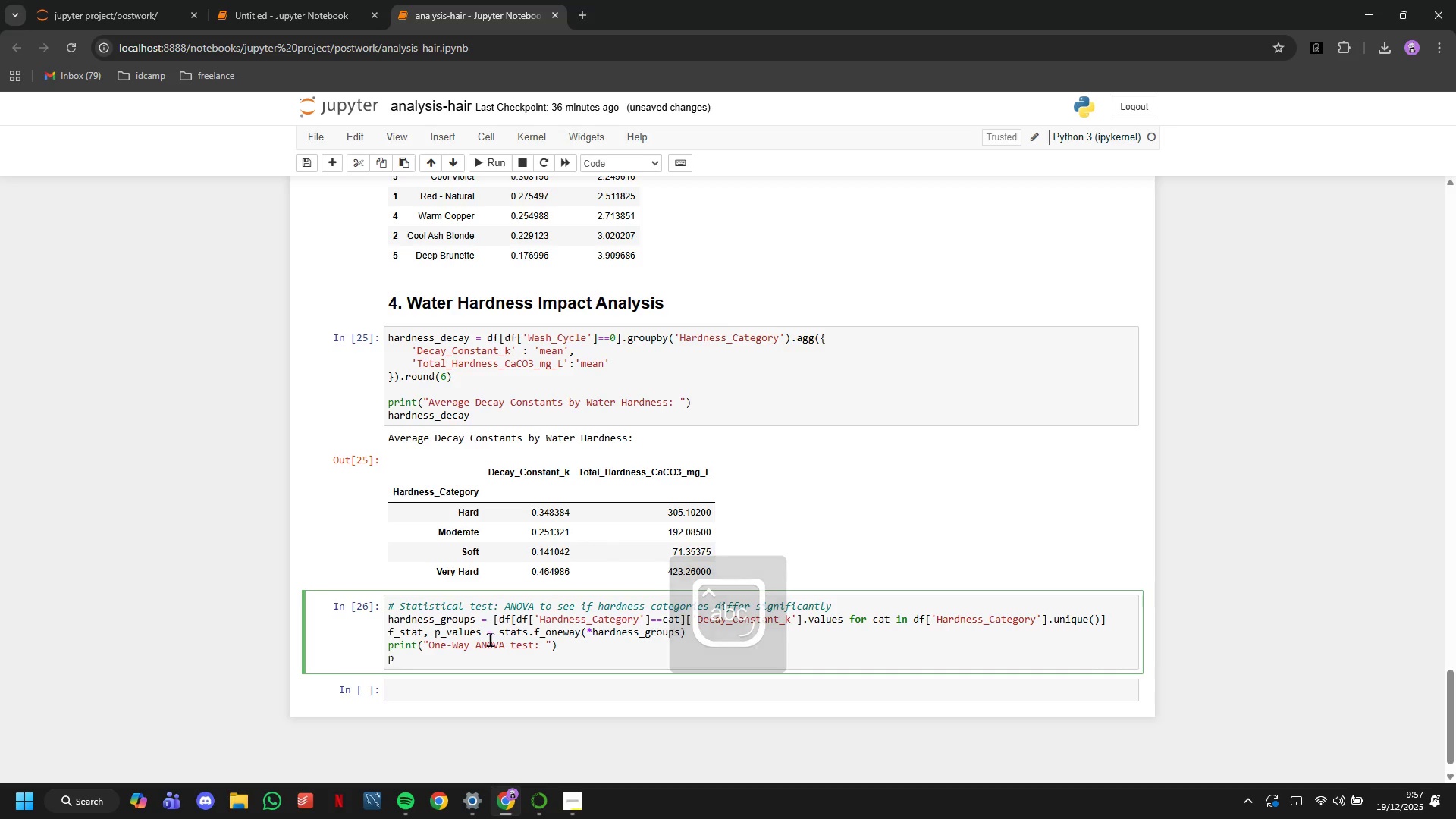 
type(print(f "")
 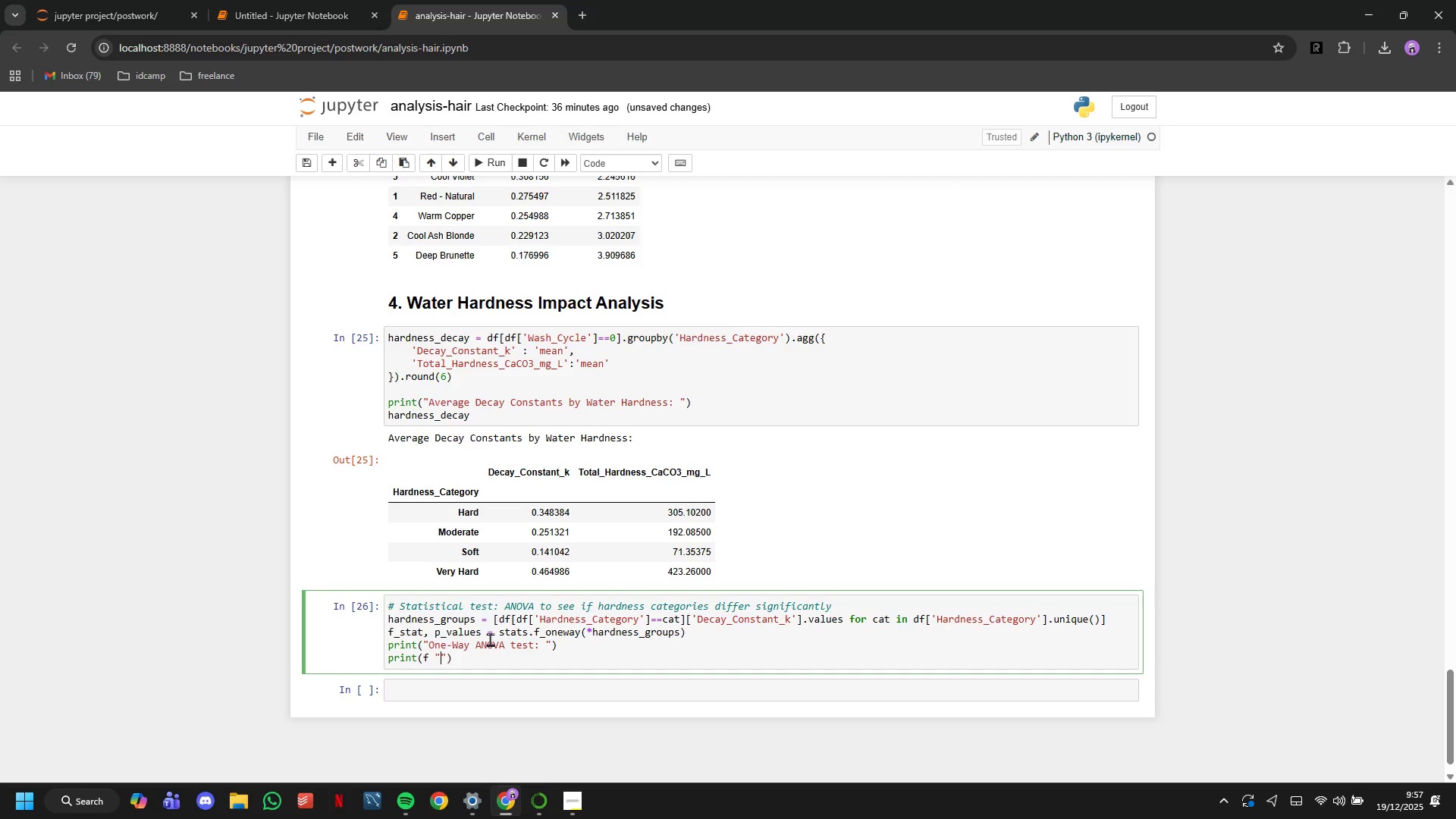 
 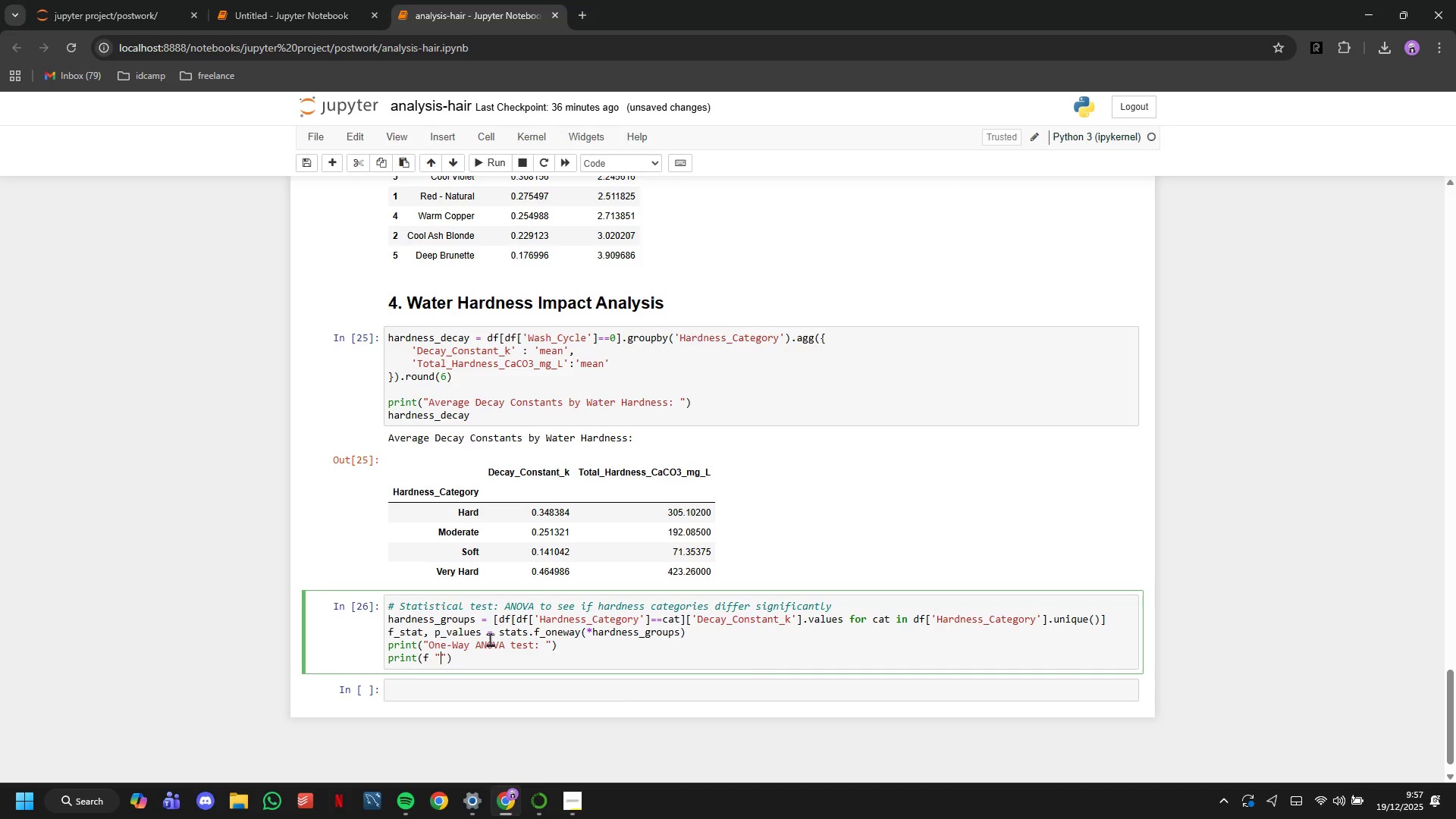 
key(ArrowLeft)
 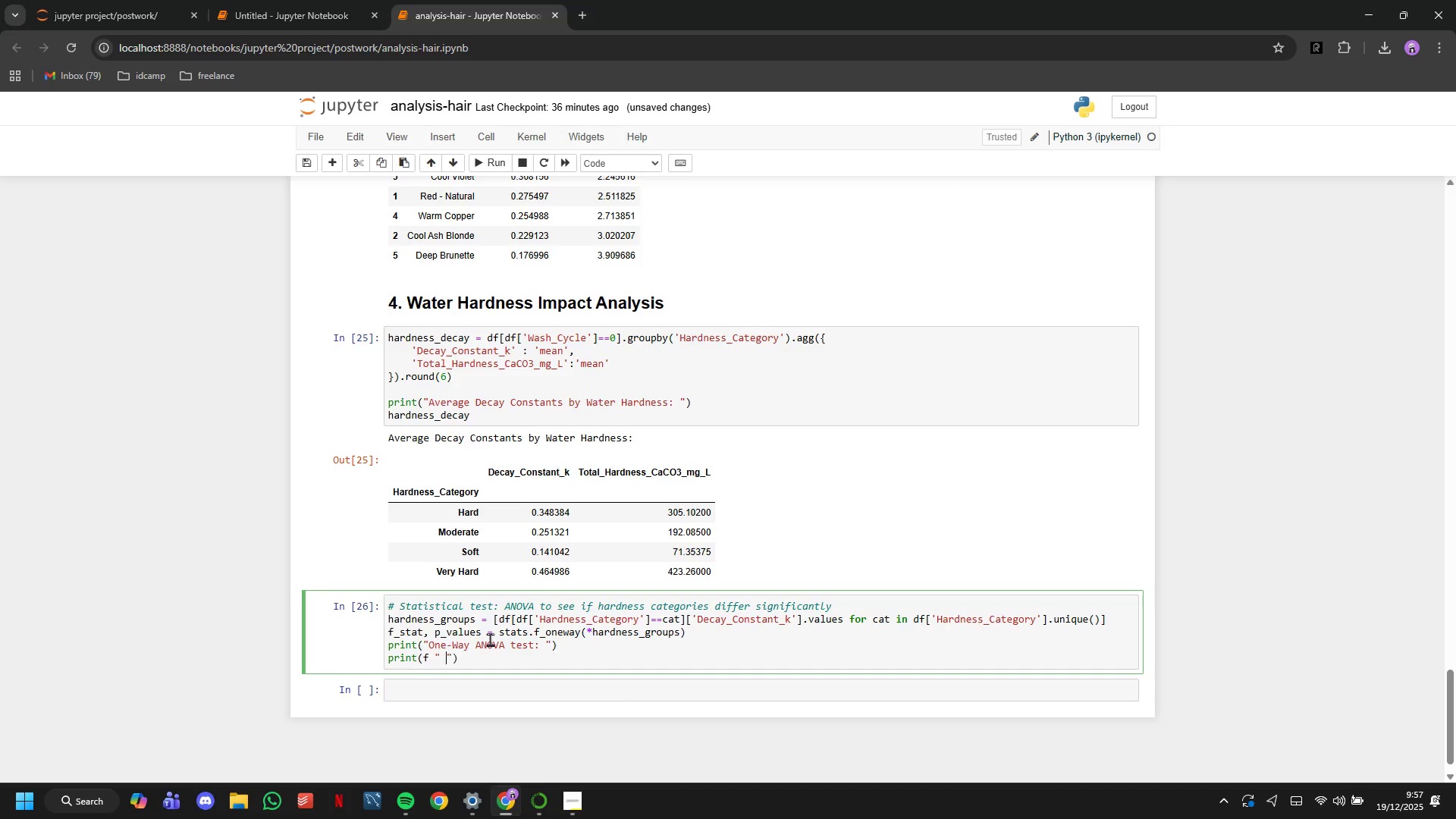 
key(Space)
 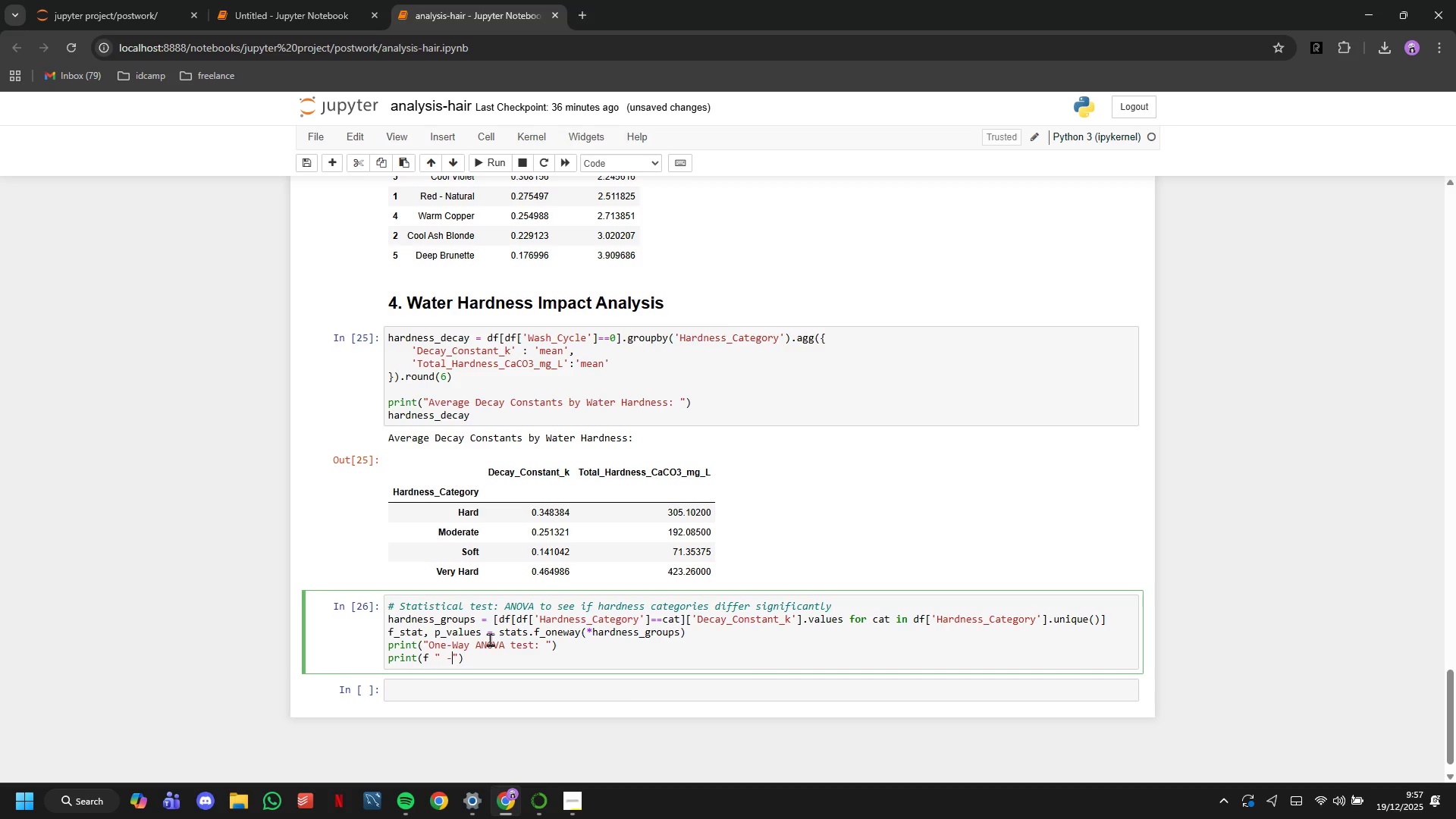 
key(Minus)
 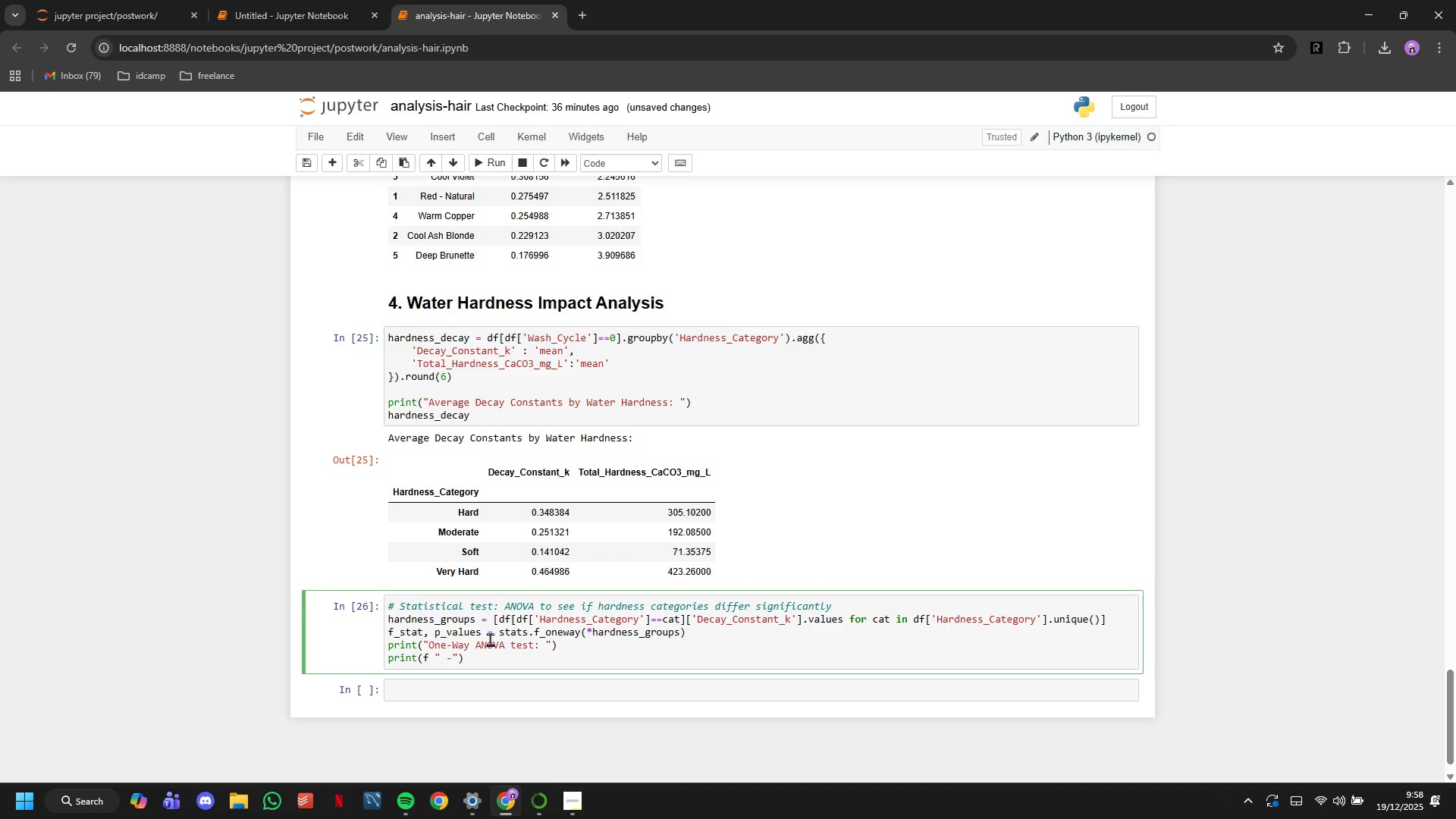 
wait(11.02)
 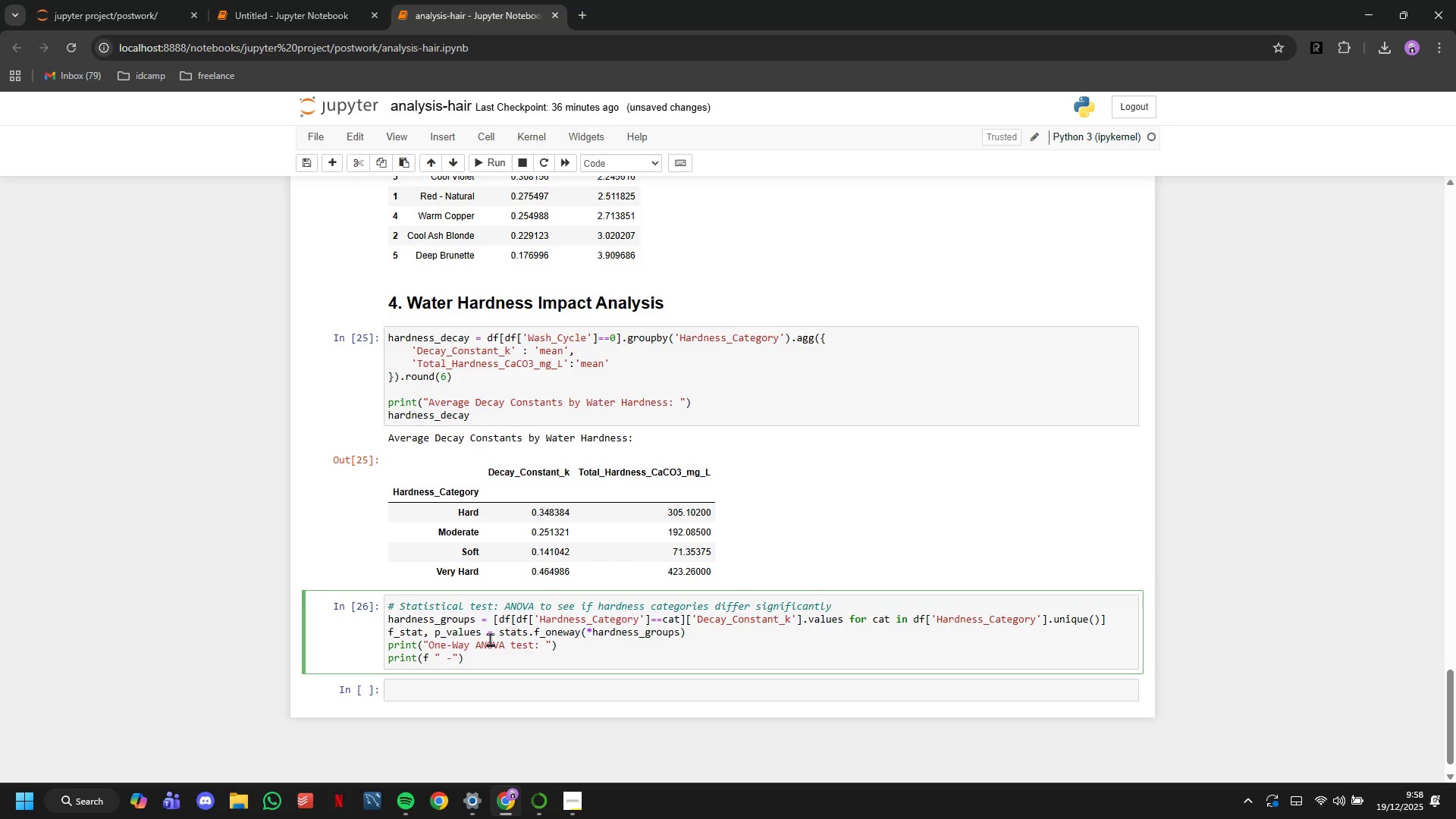 
key(Backspace)
key(Backspace)
type( f-STATIST)
key(Backspace)
key(Backspace)
key(Backspace)
key(Backspace)
key(Backspace)
key(Backspace)
key(Backspace)
key(Backspace)
key(Backspace)
type(F-statistics : {f_stat:.4f)
 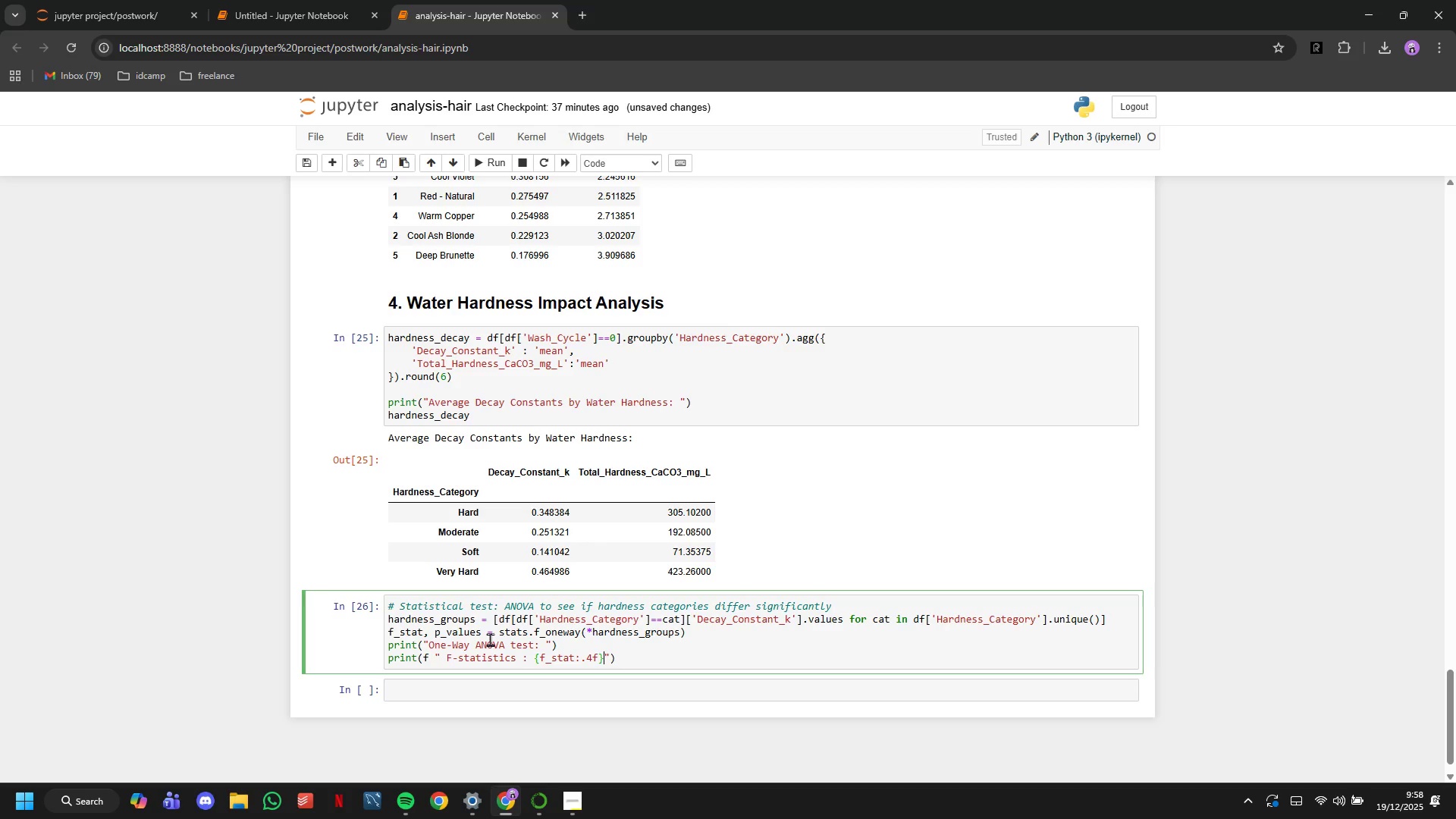 
 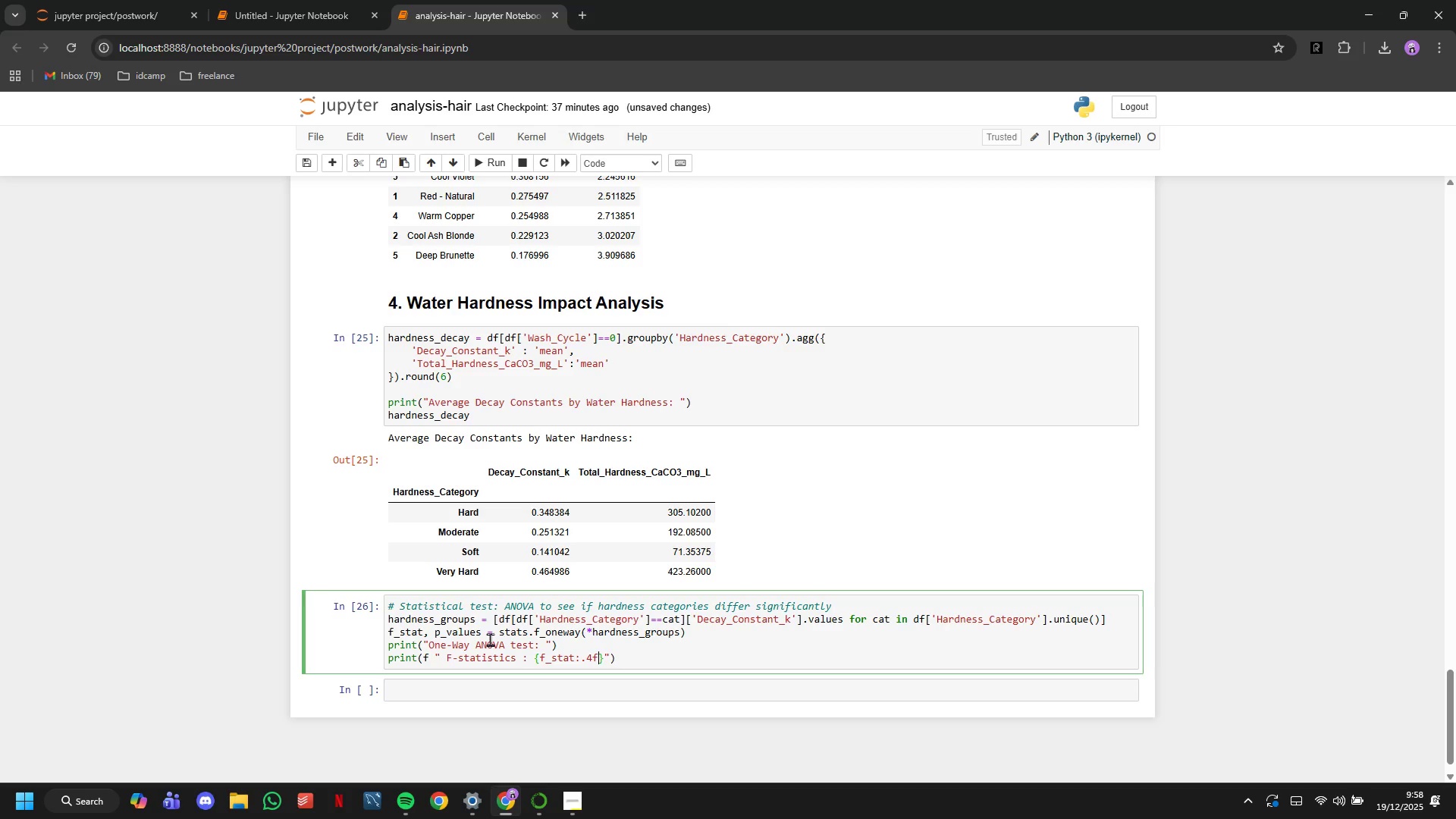 
key(ArrowRight)
 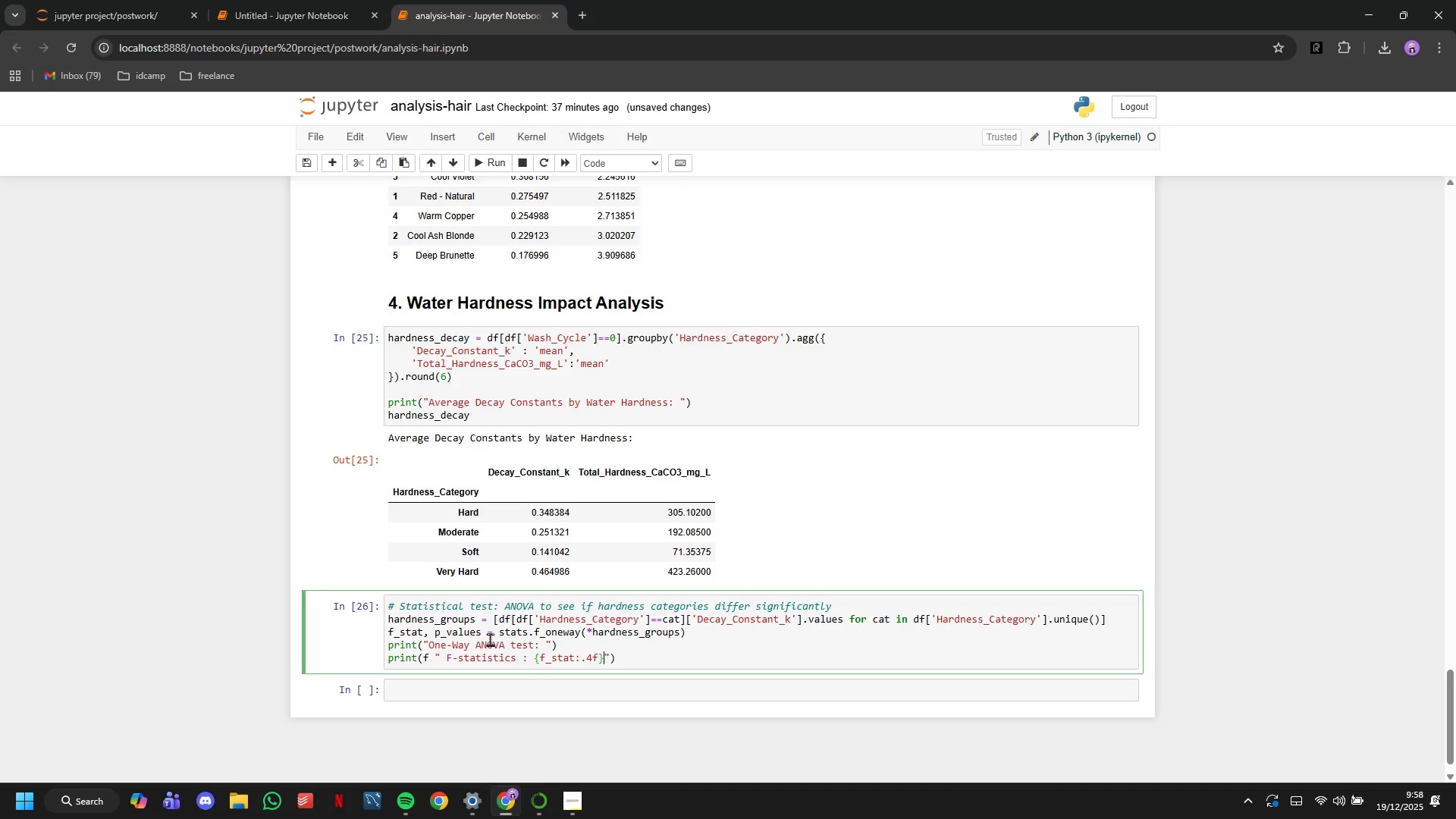 
key(ArrowRight)
 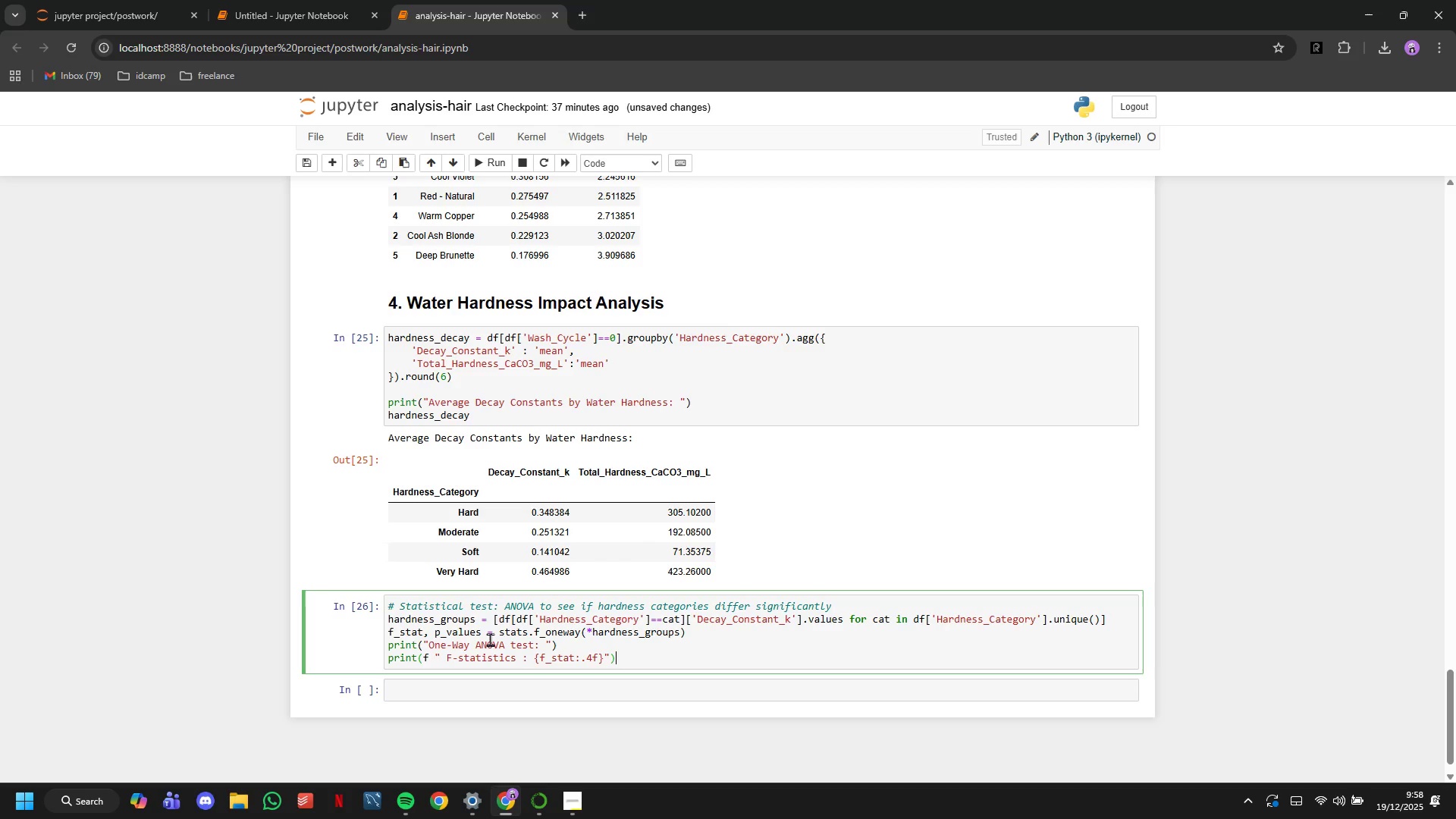 
key(ArrowRight)
 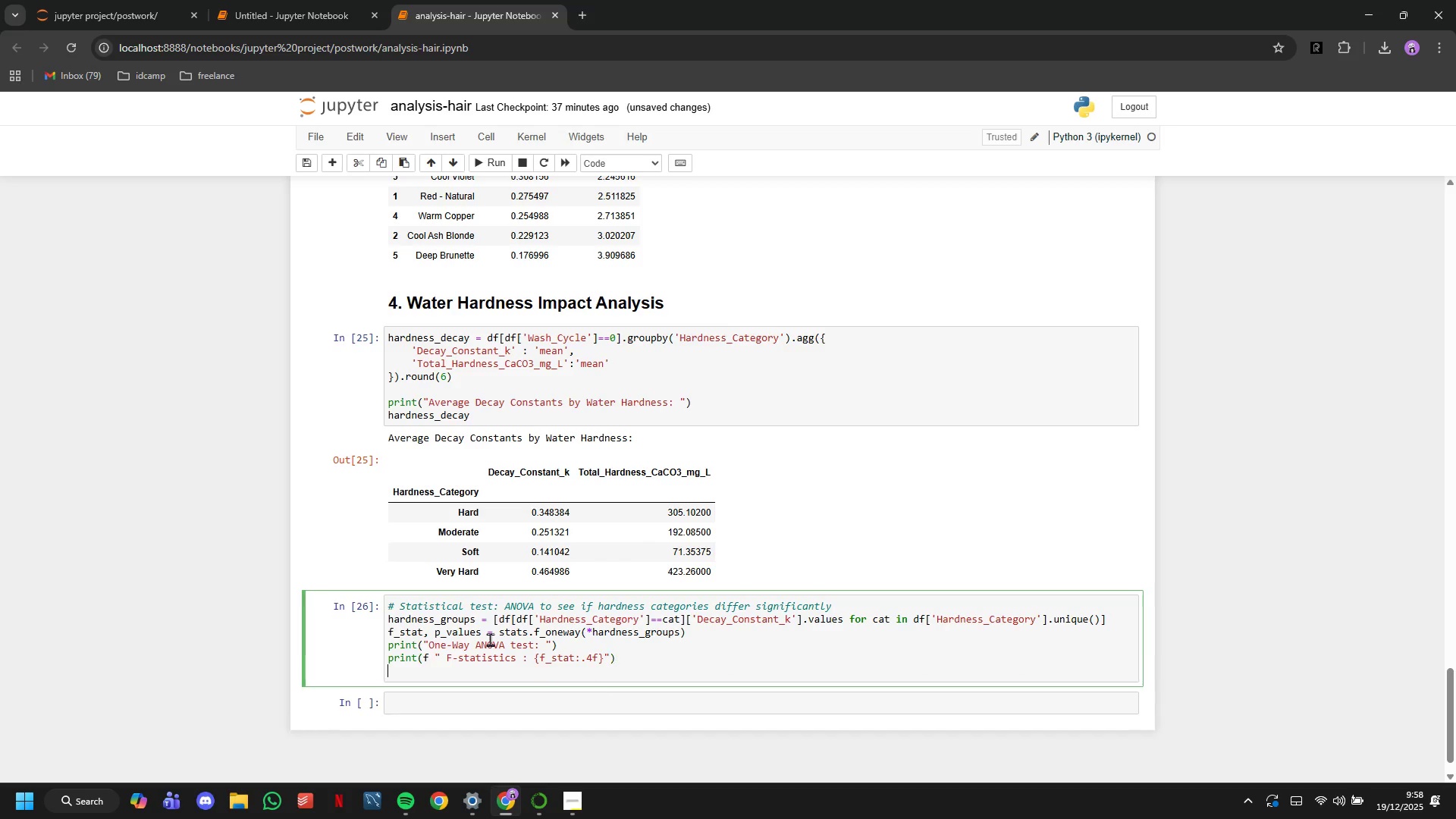 
key(Enter)
 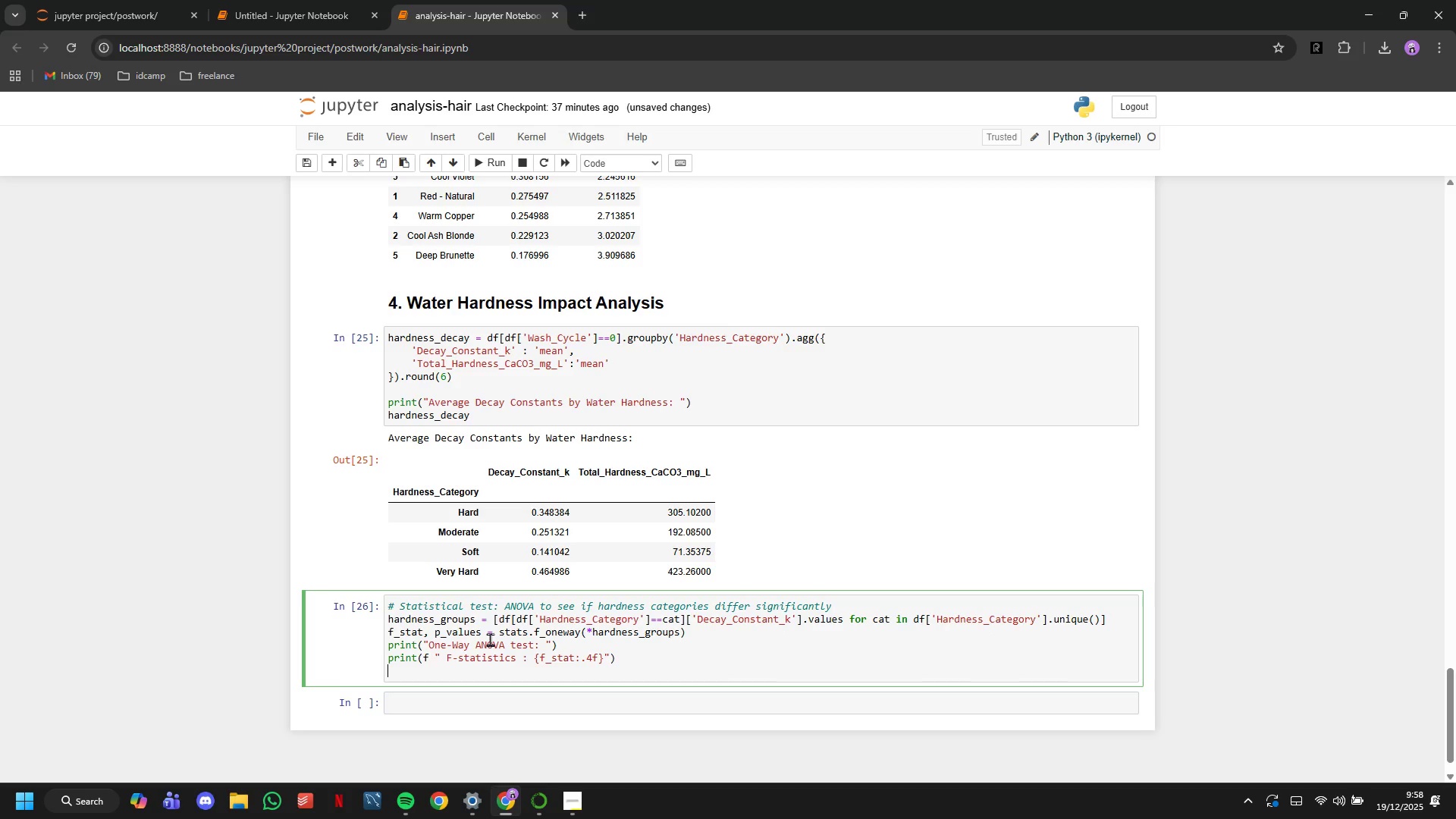 
type(print(f"")
 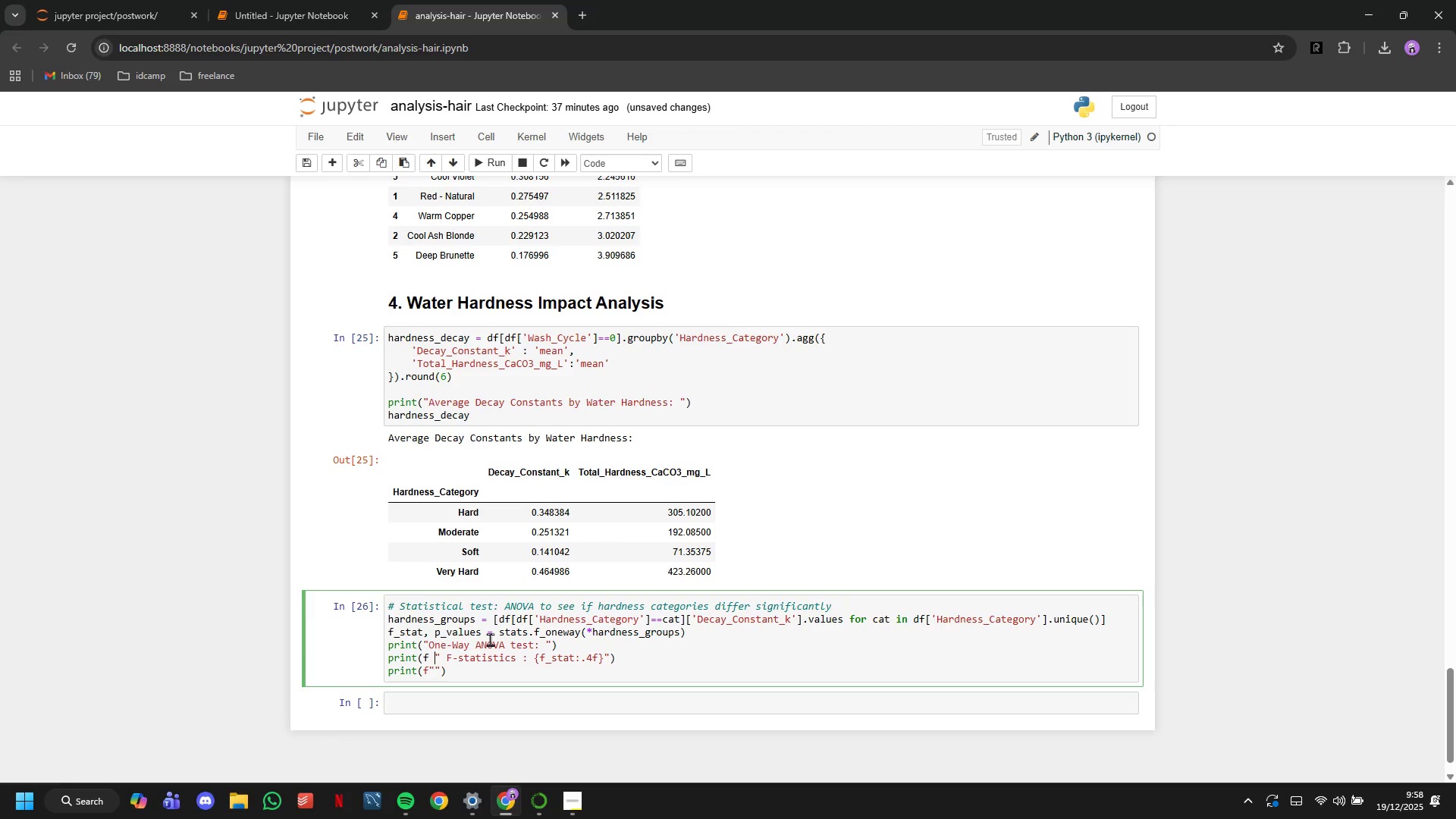 
 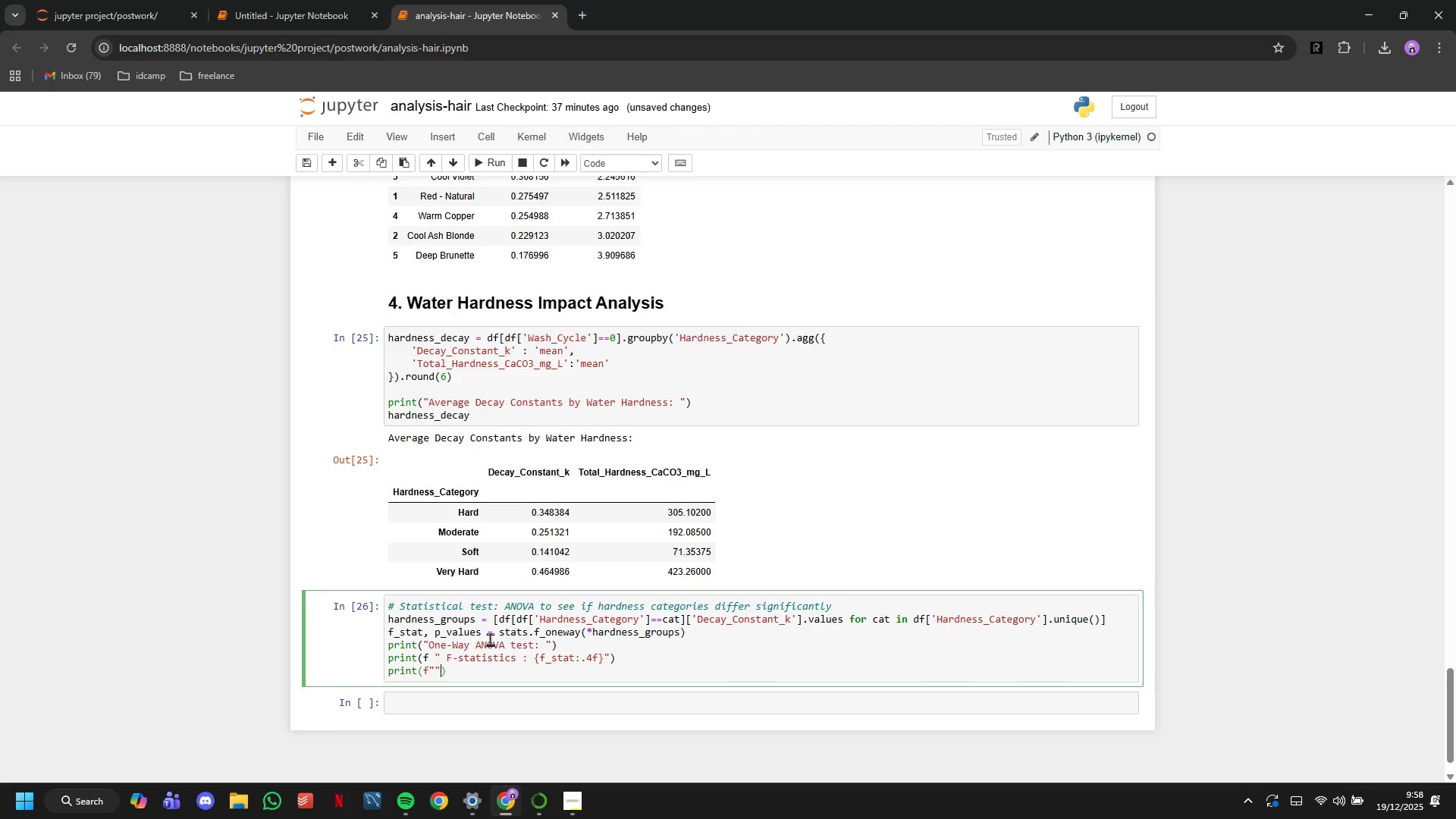 
key(ArrowLeft)
 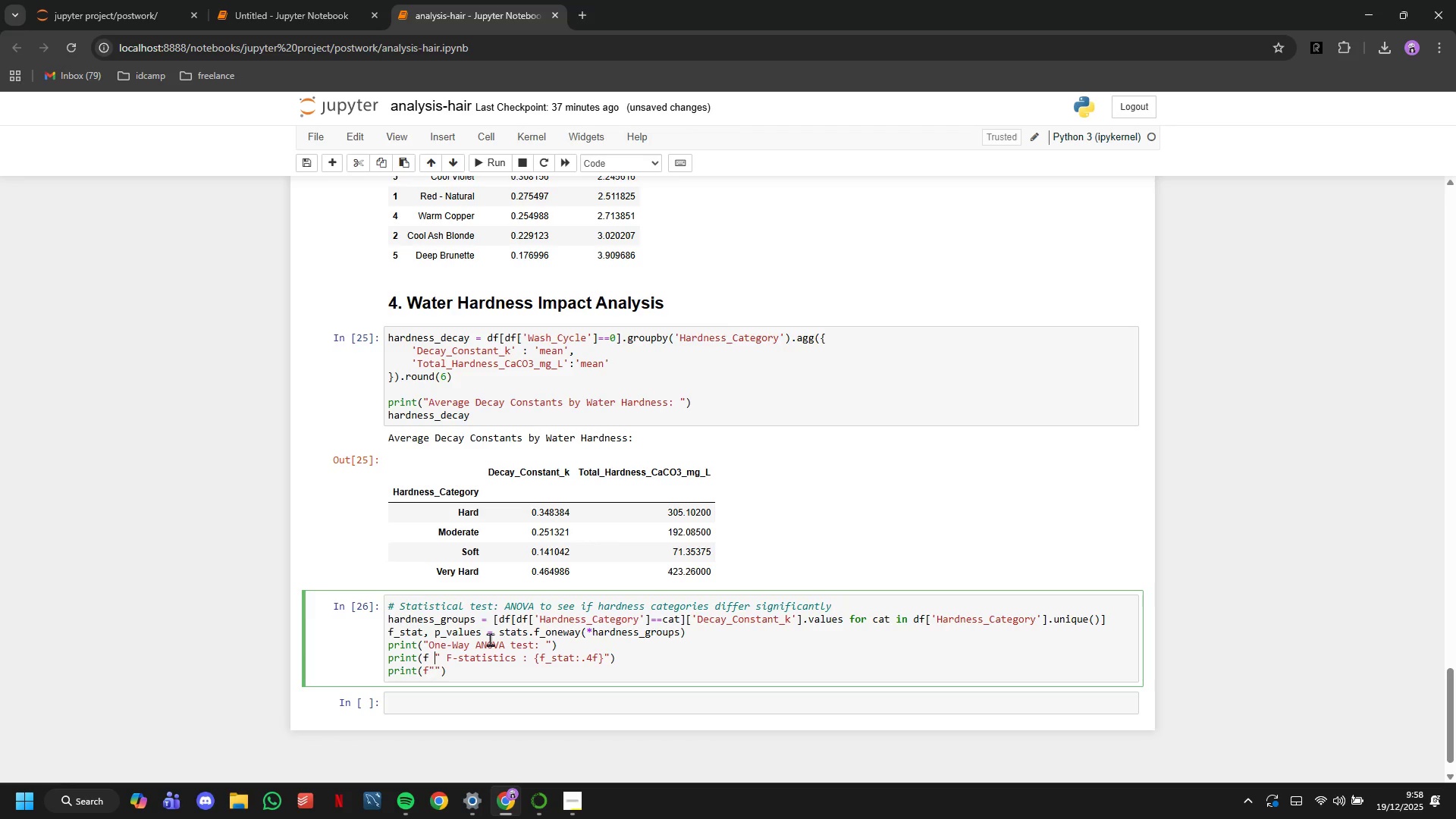 
key(ArrowUp)
 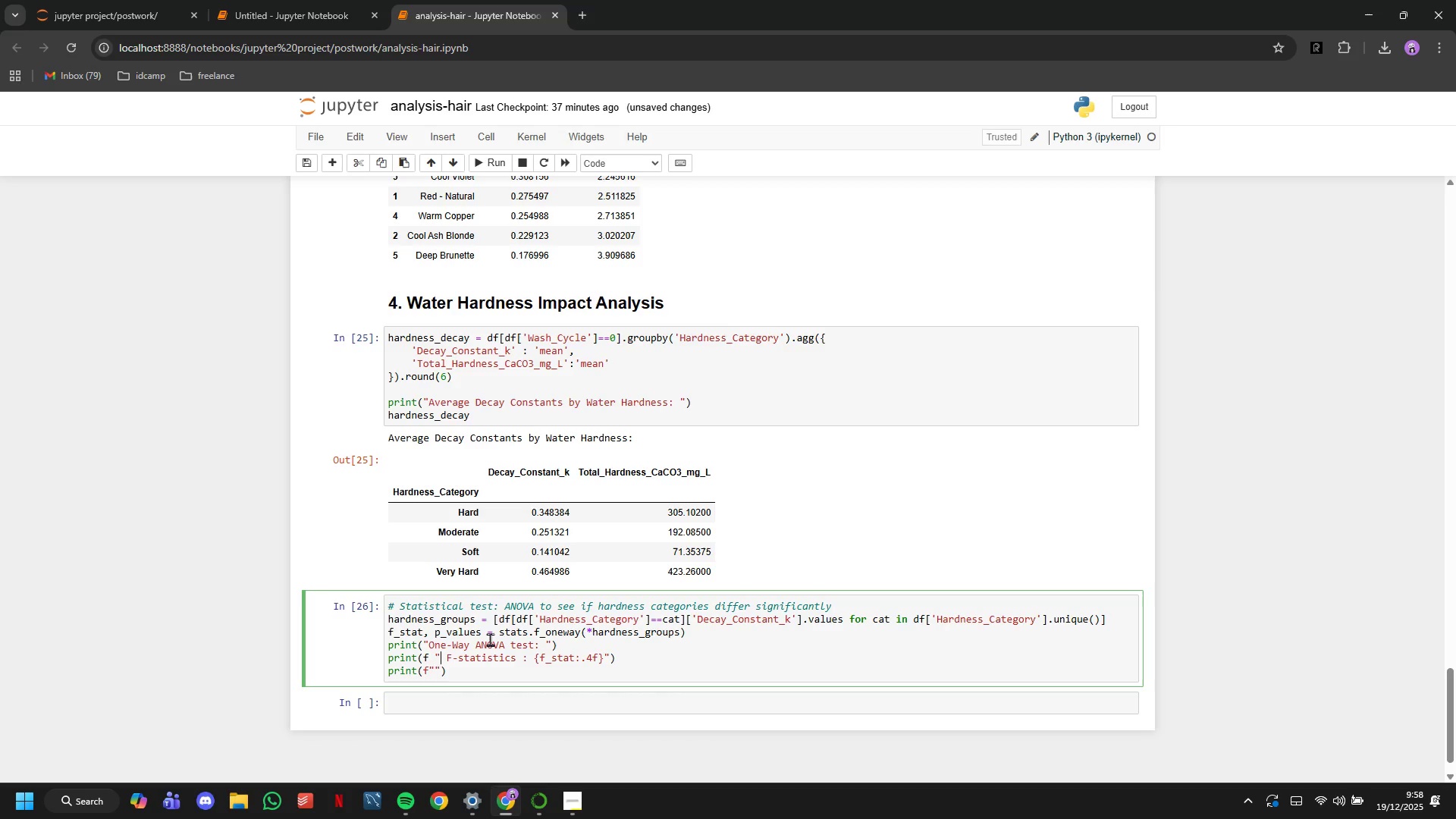 
key(ArrowRight)
 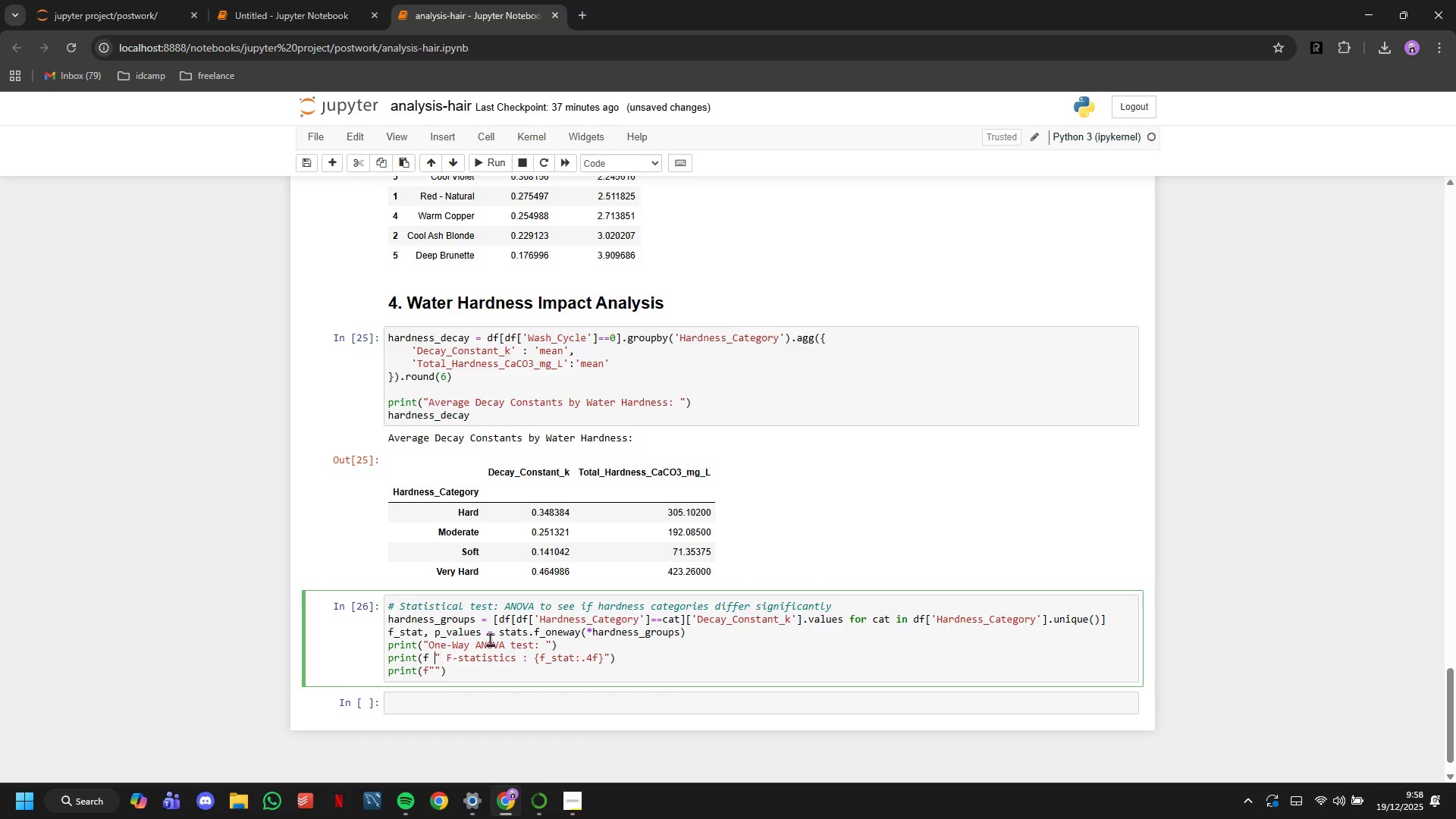 
key(ArrowLeft)
 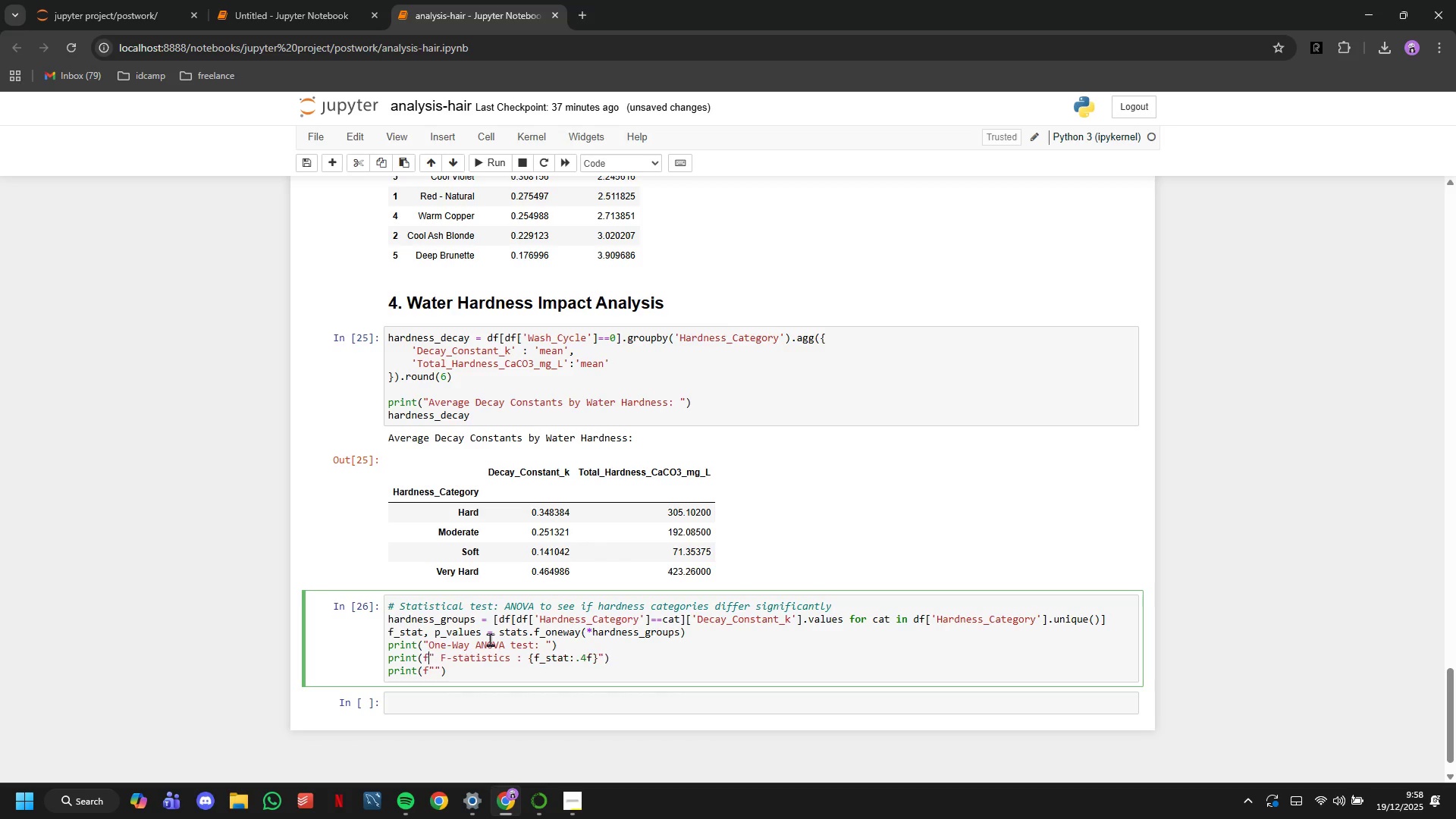 
key(Backspace)
 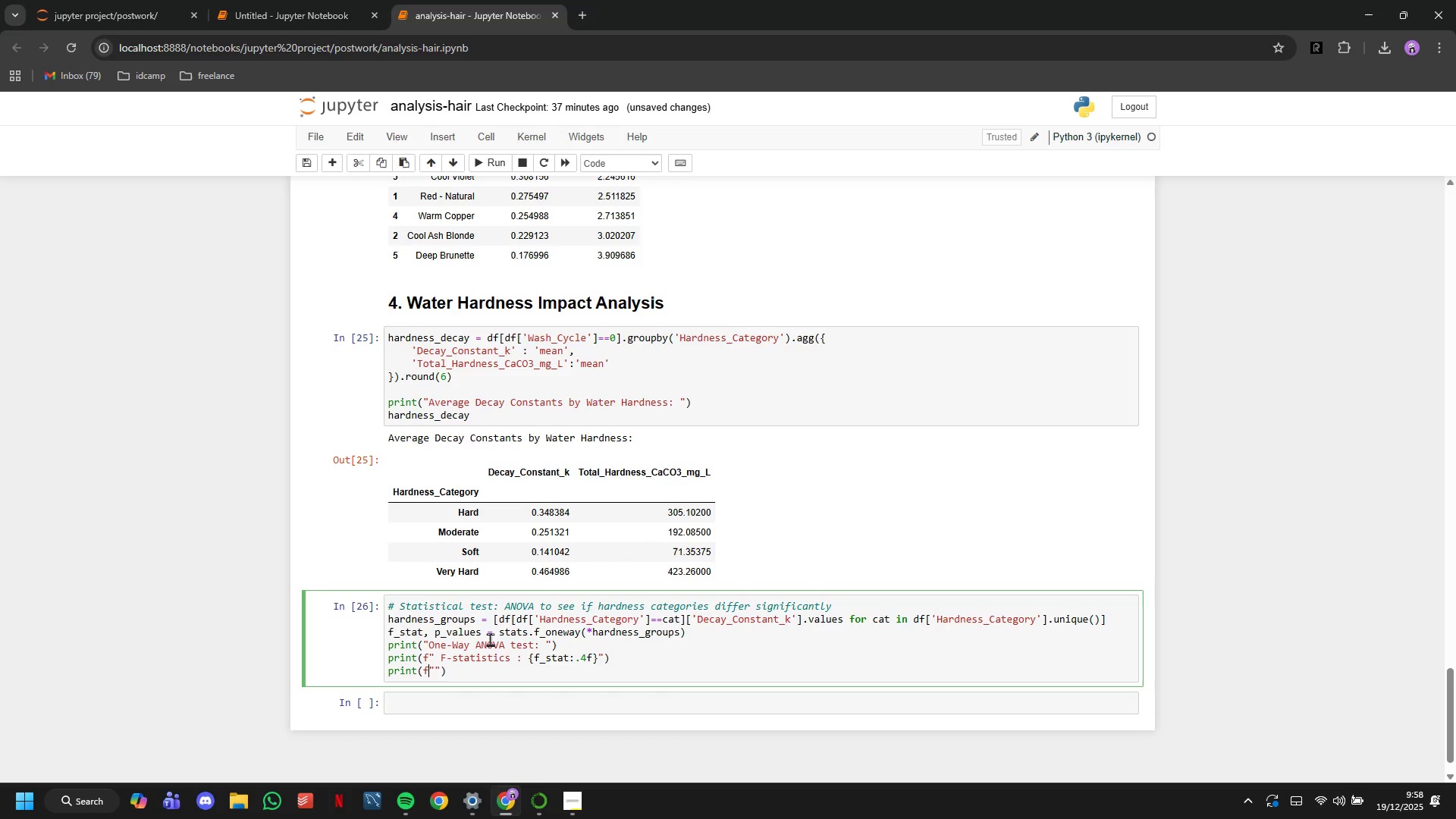 
key(ArrowDown)
 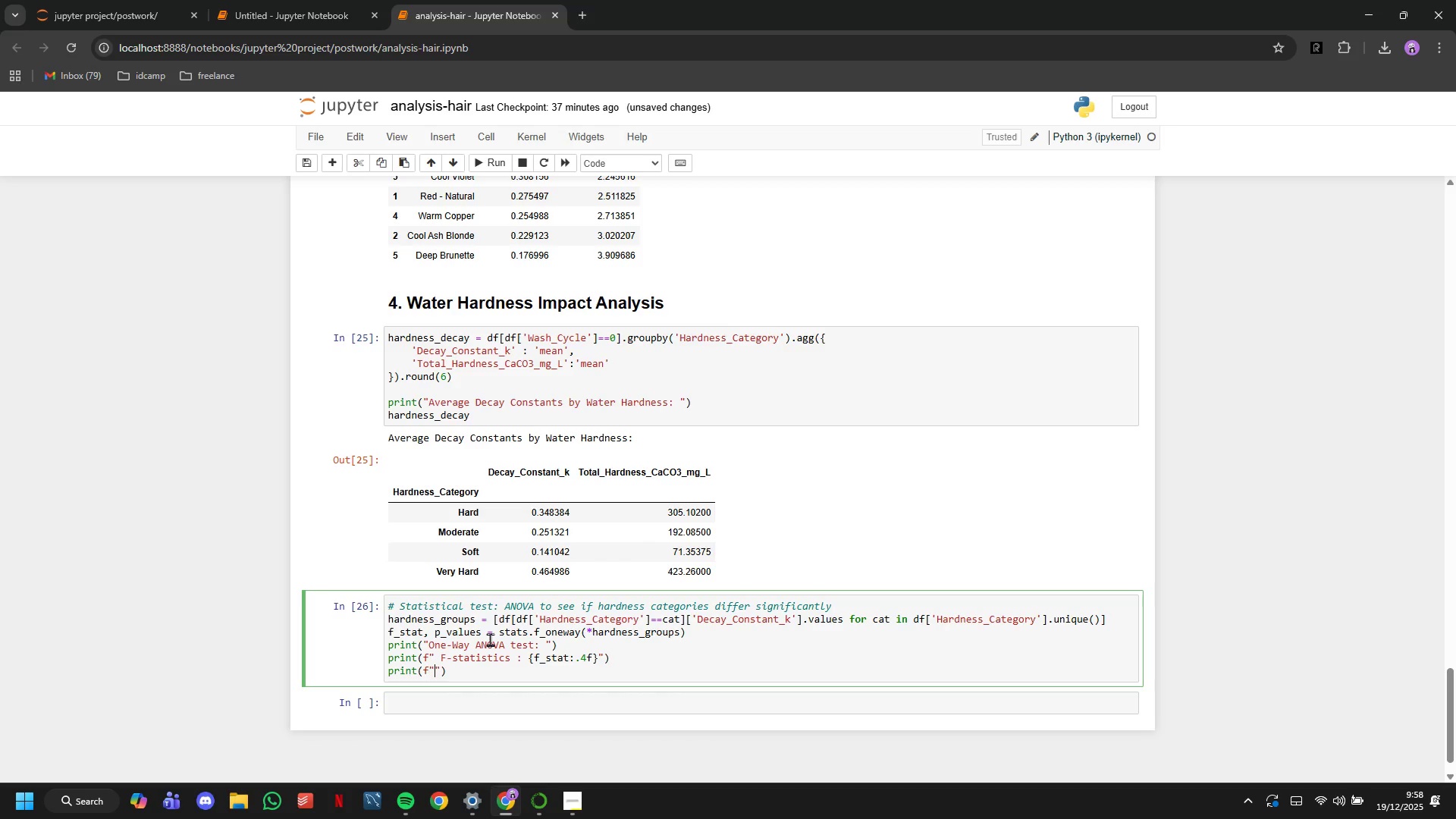 
key(ArrowRight)
 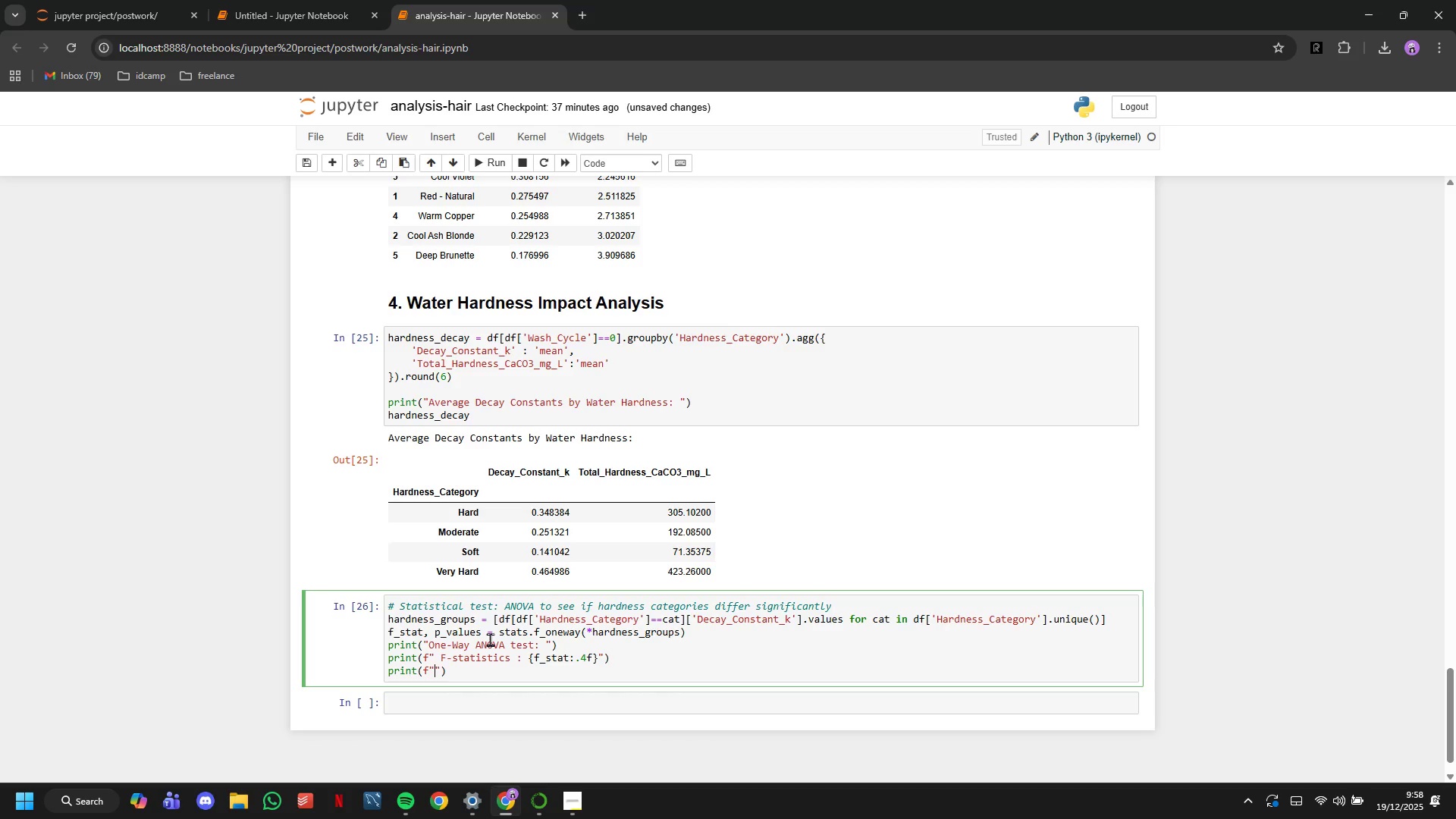 
type( p-value : {p_value:.6f)
 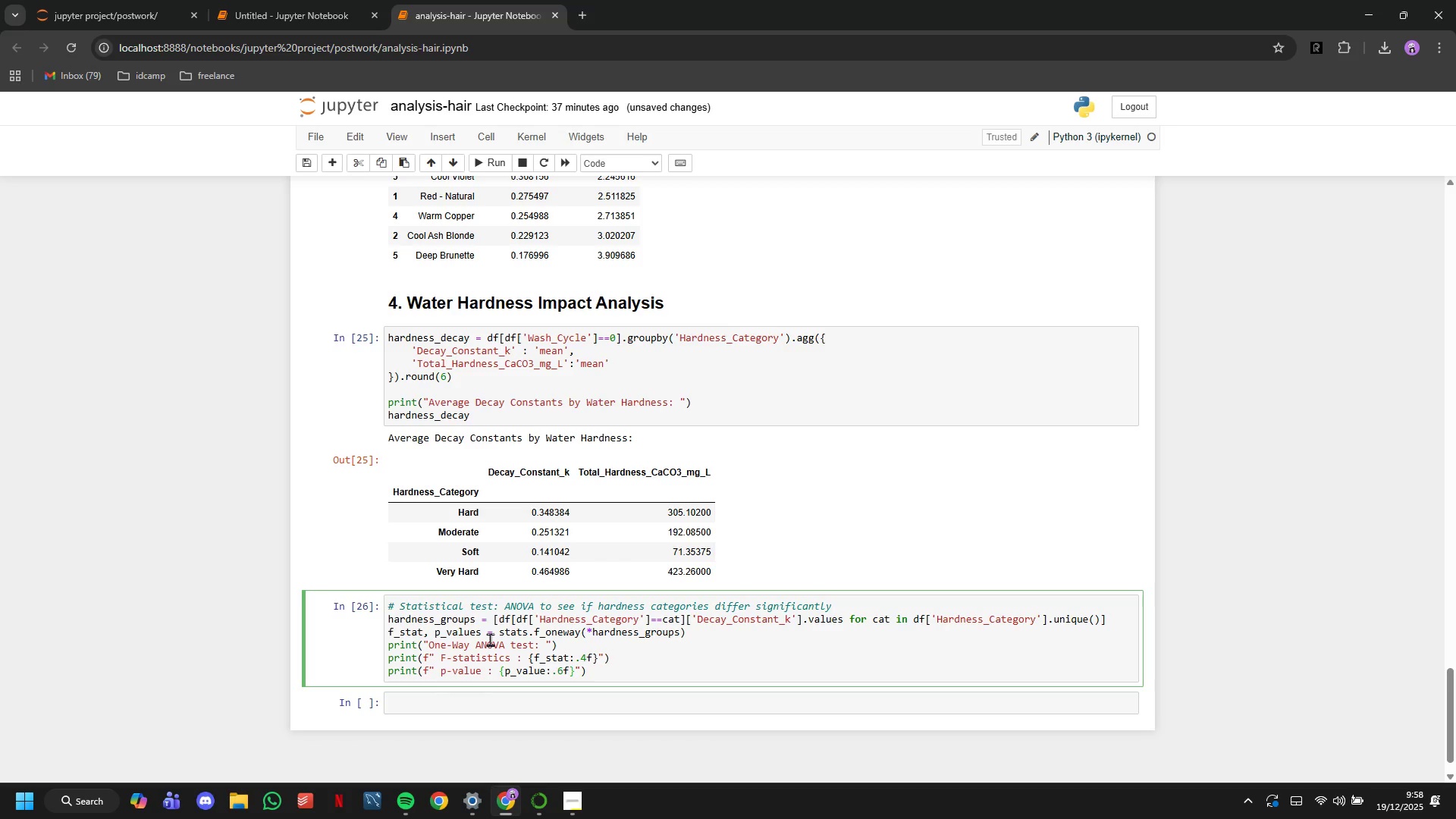 
key(ArrowRight)
 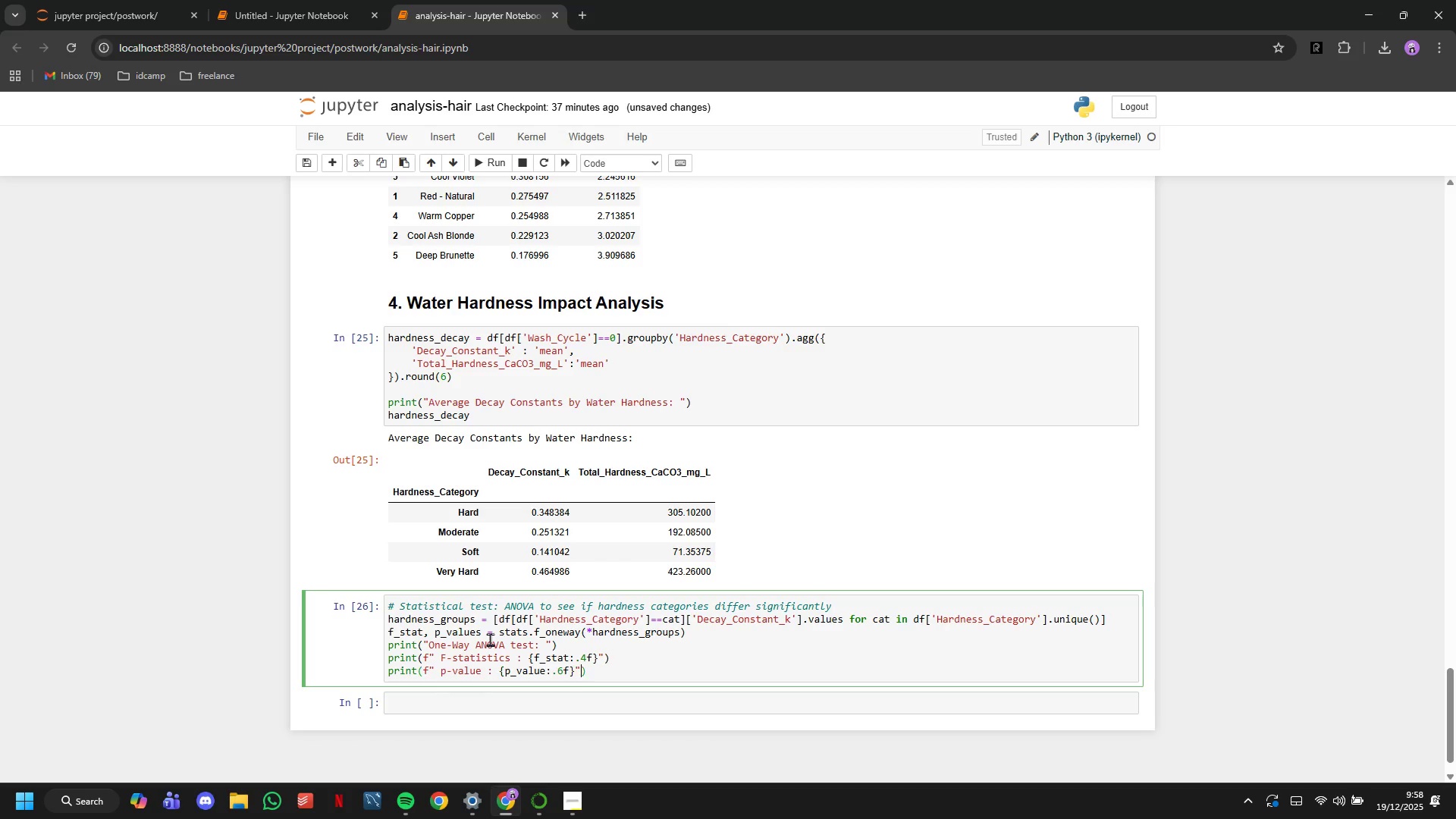 
hold_key(key=ArrowRight, duration=0.33)
 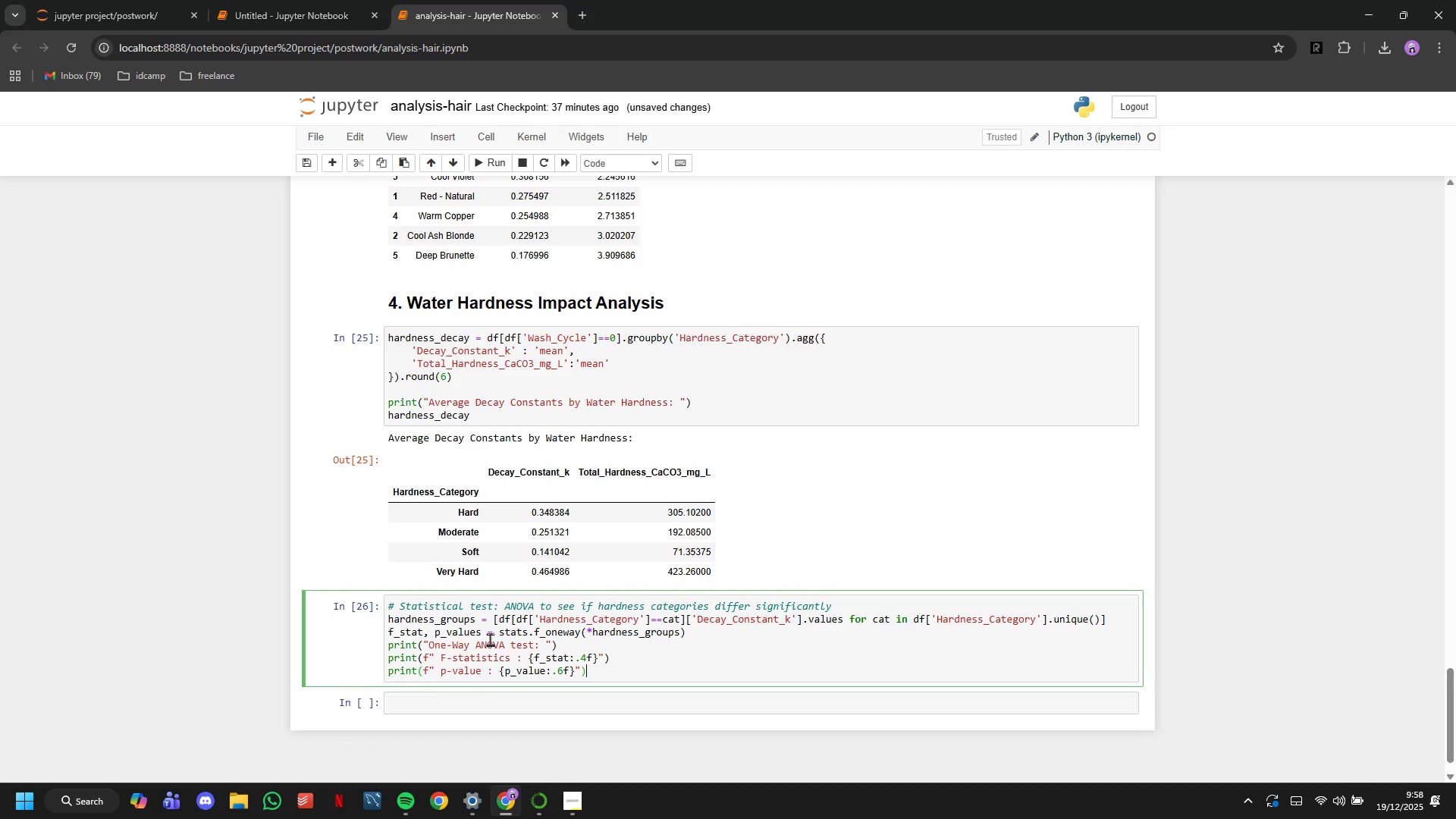 
key(ArrowRight)
 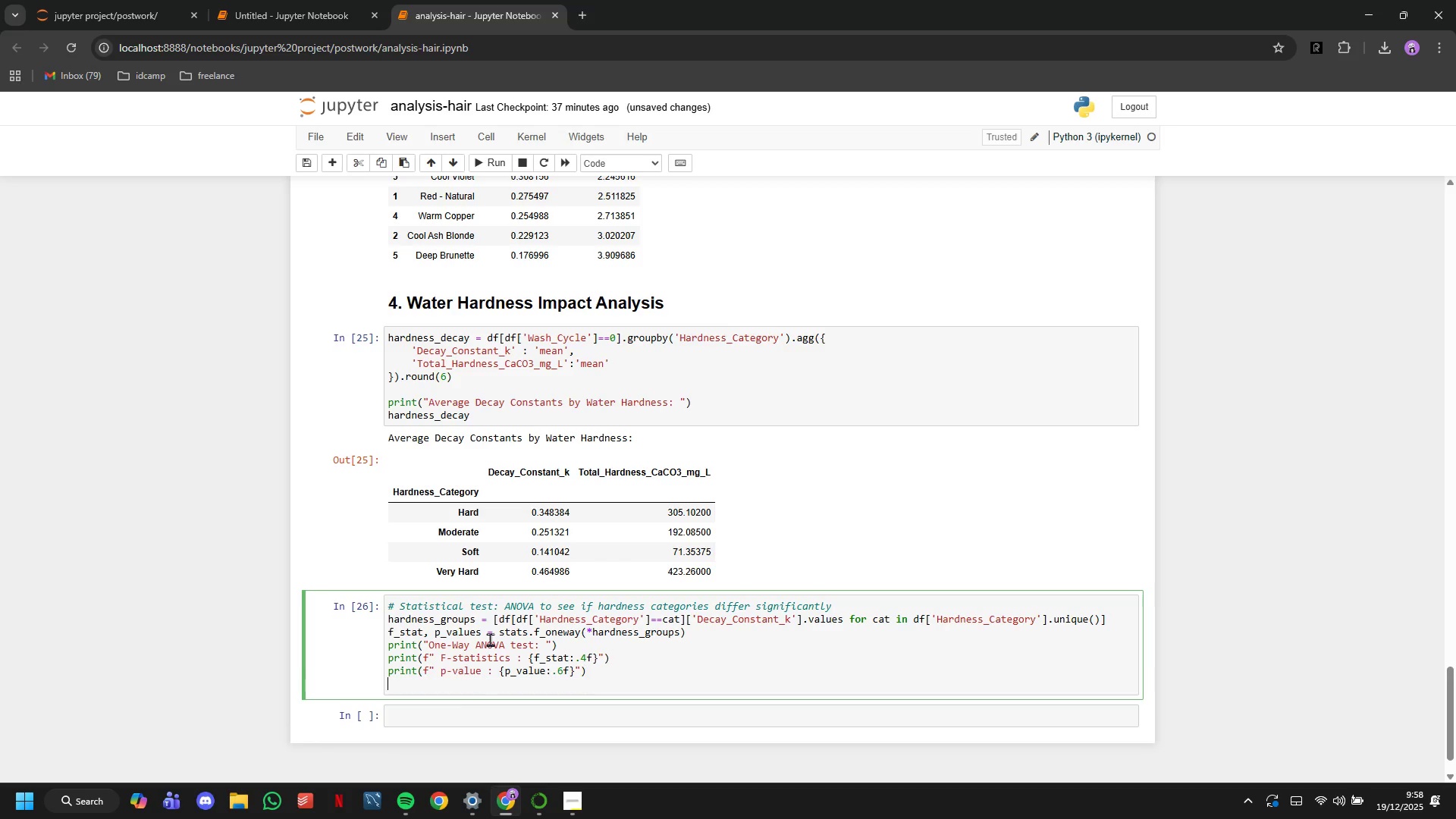 
key(Enter)
 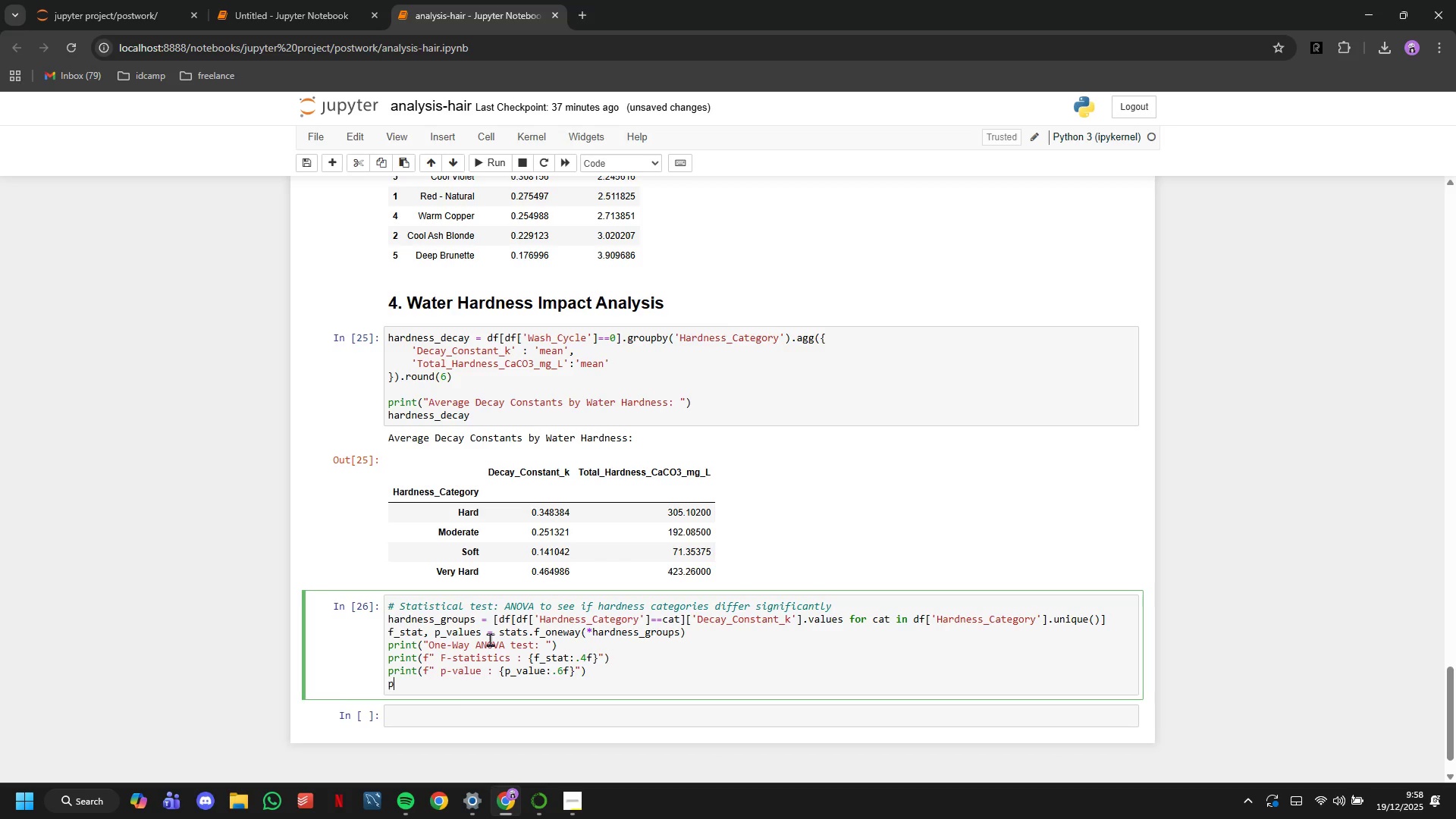 
type(print(f"")
 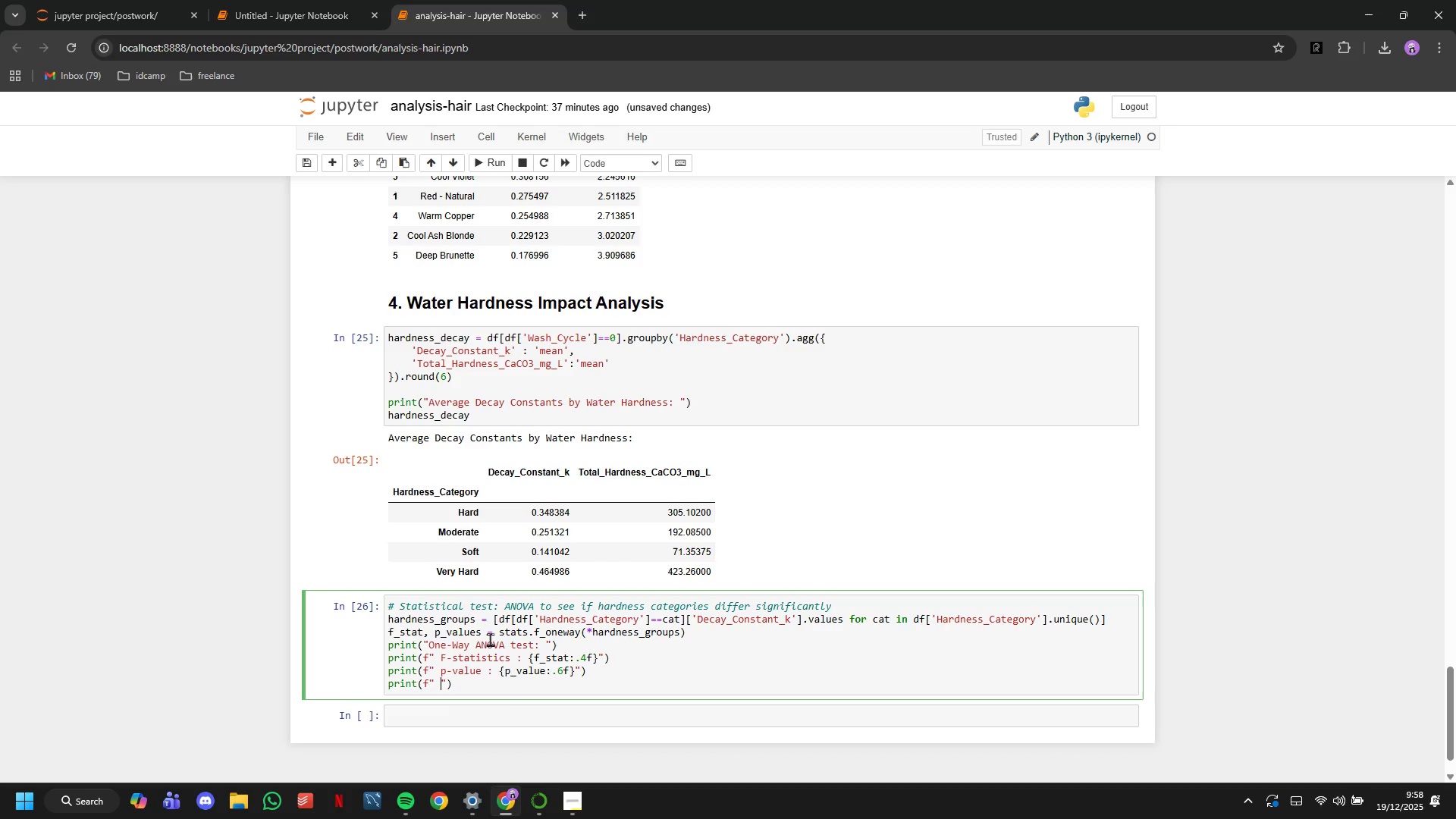 
 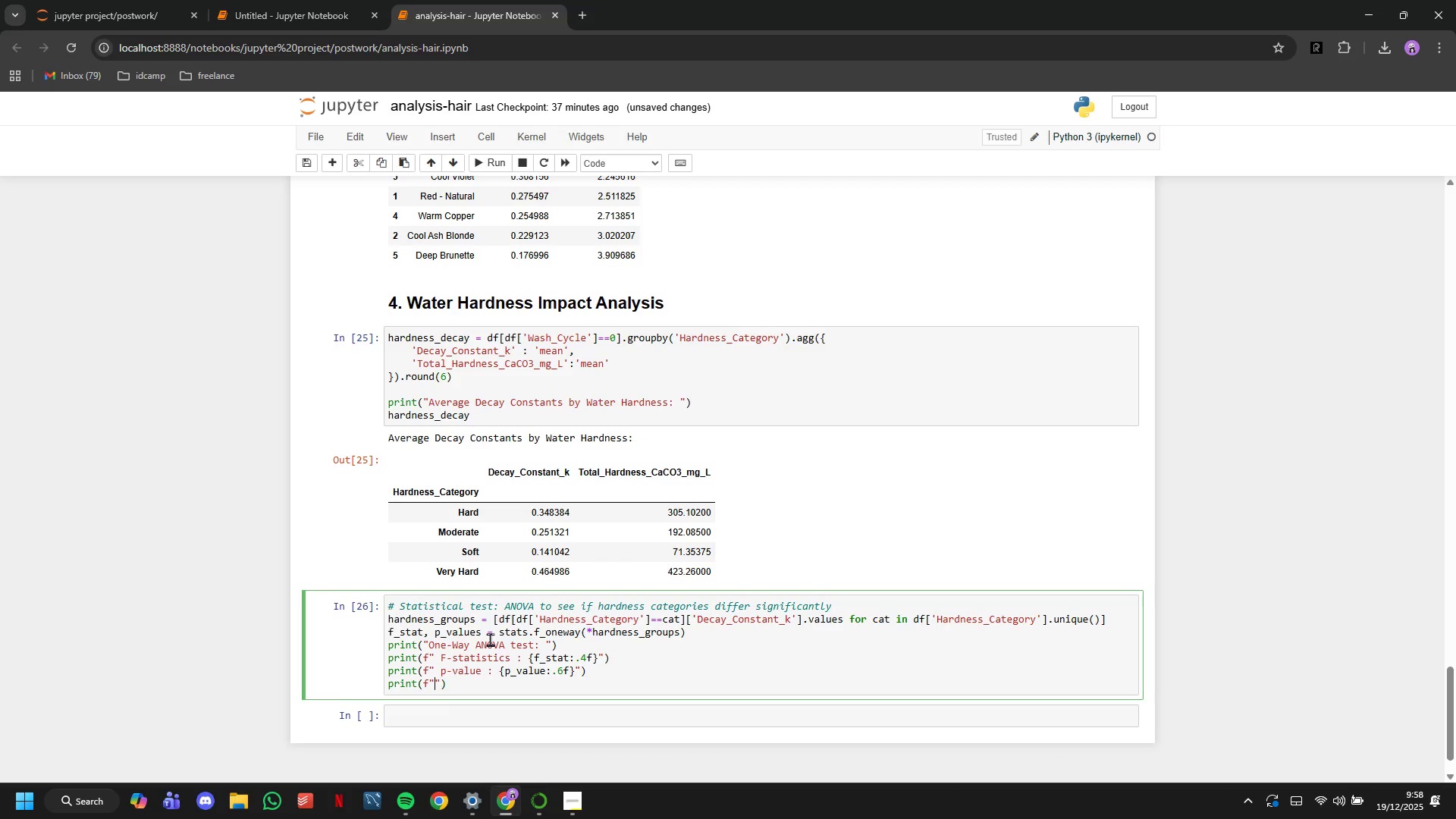 
key(ArrowLeft)
 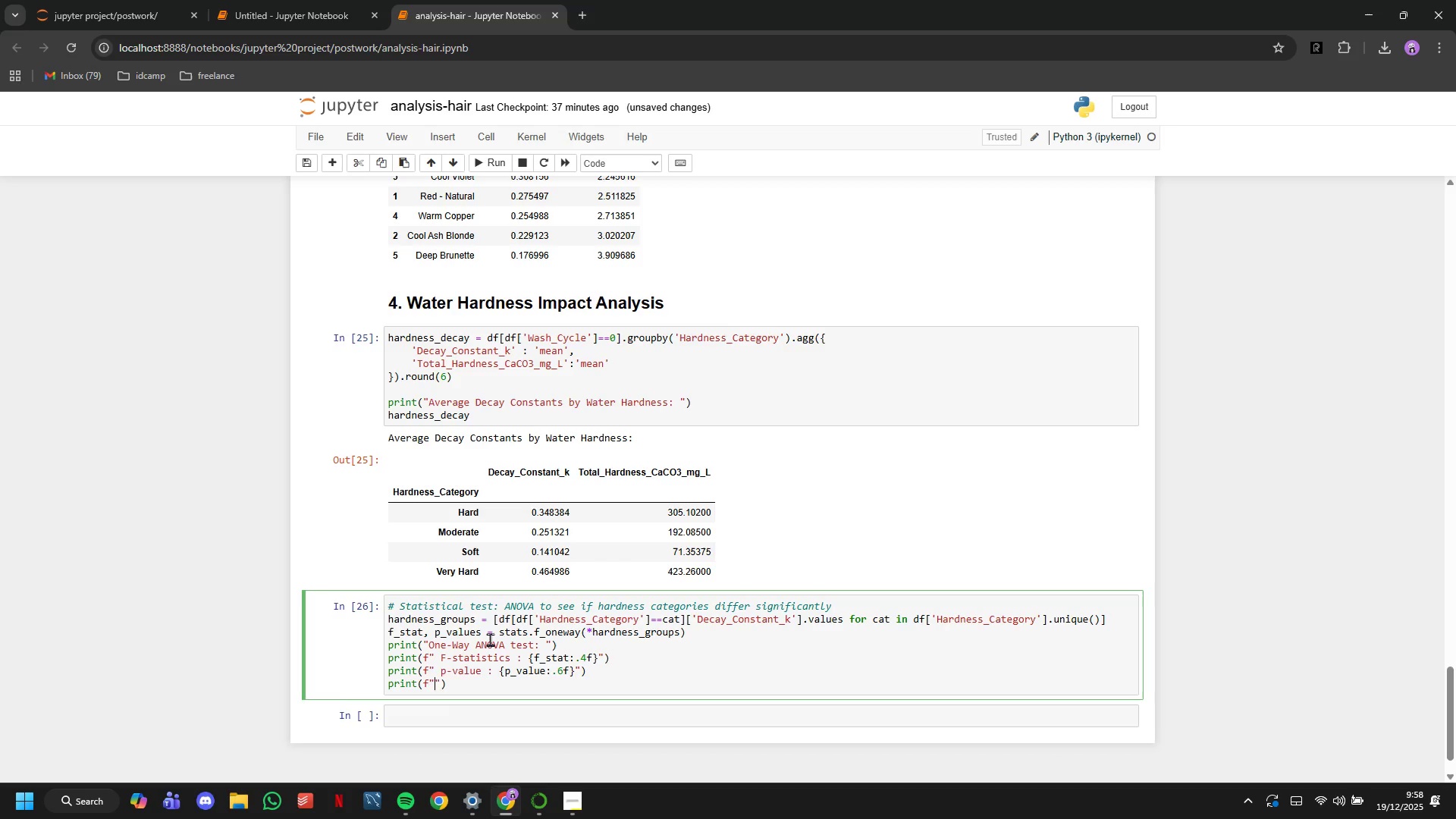 
type( rESULT)
key(Backspace)
key(Backspace)
key(Backspace)
key(Backspace)
key(Backspace)
key(Backspace)
type(Result: {'Significant different)
key(Backspace)
type(ce)
 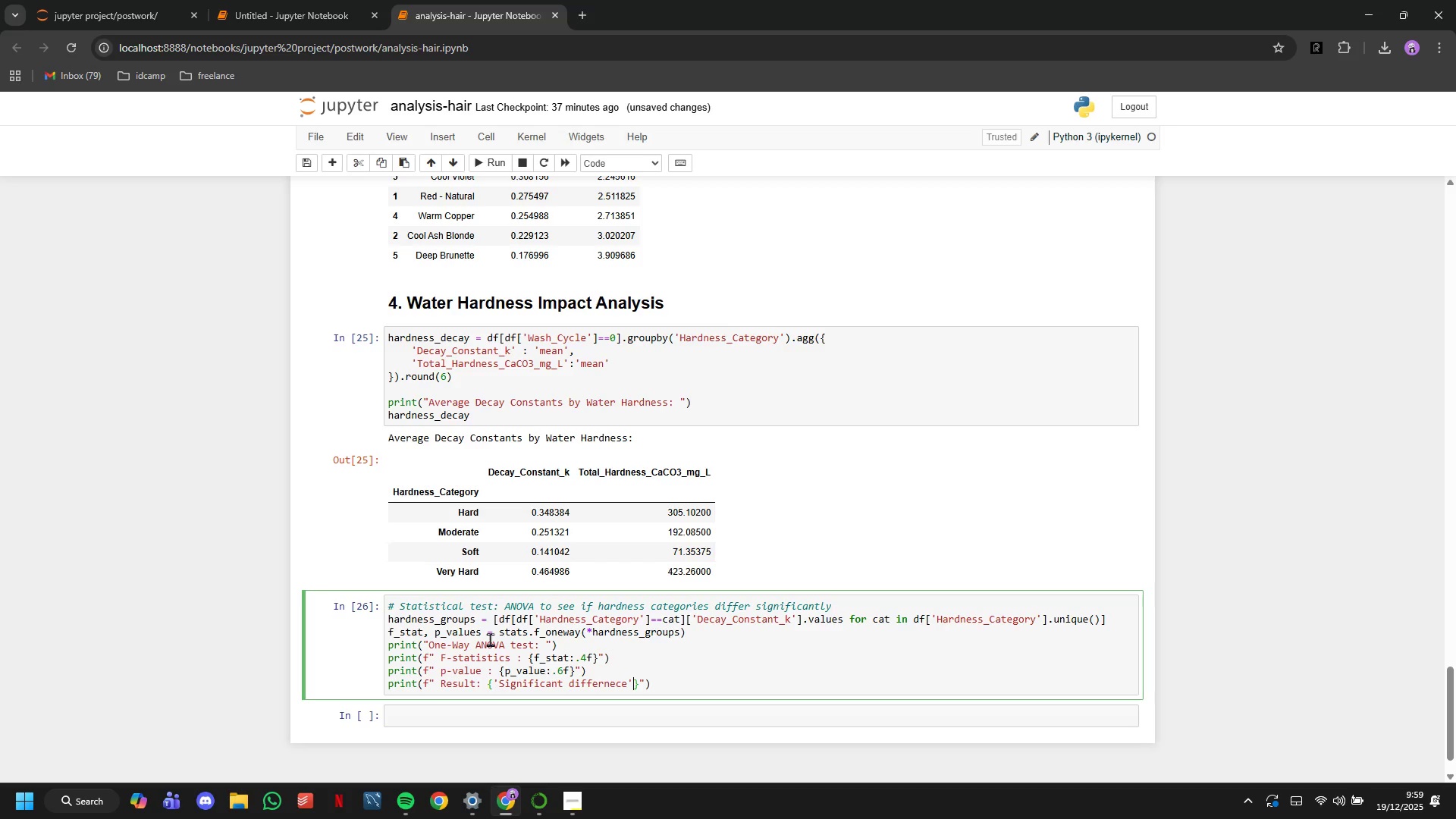 
 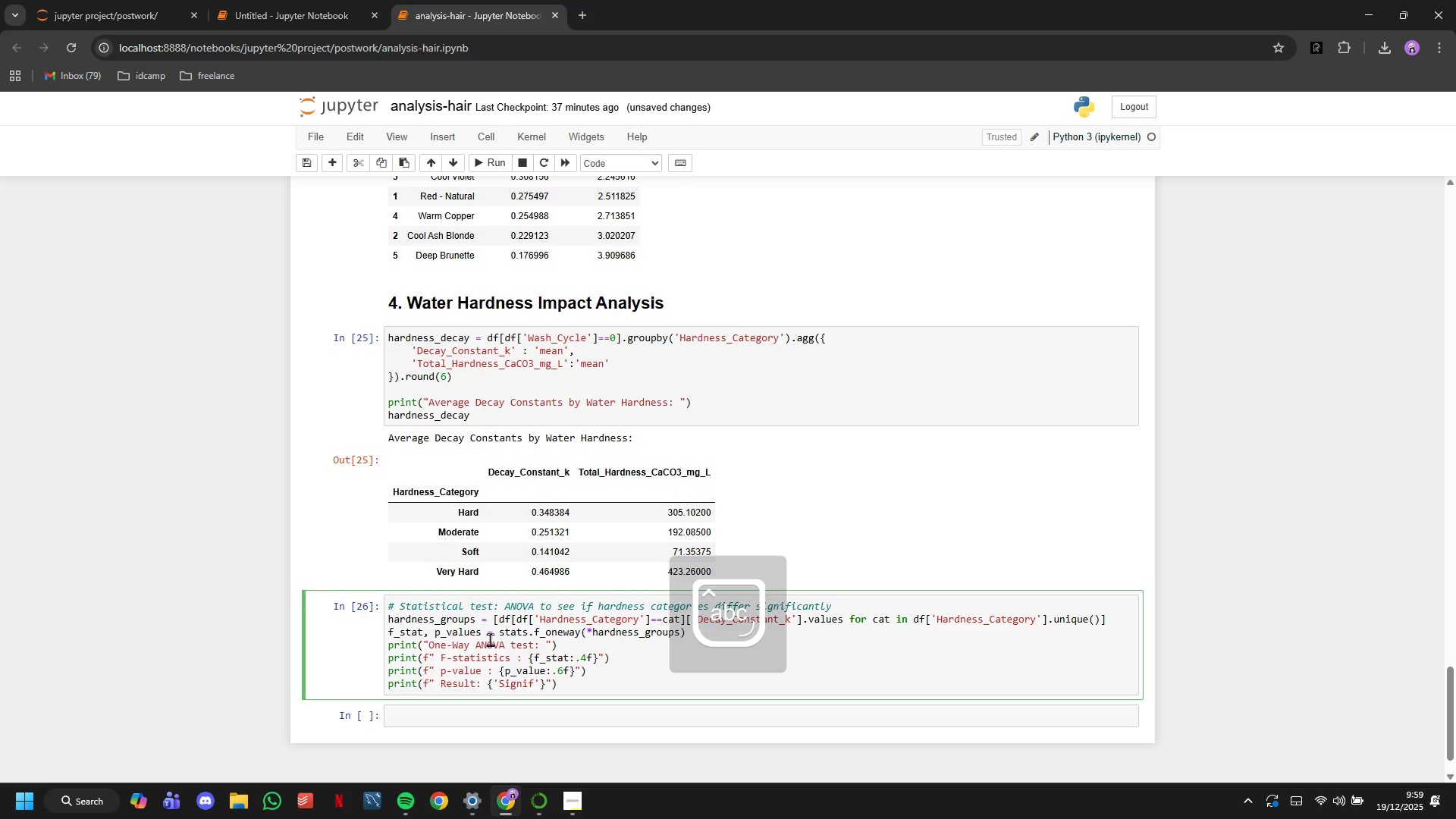 
key(ArrowRight)
 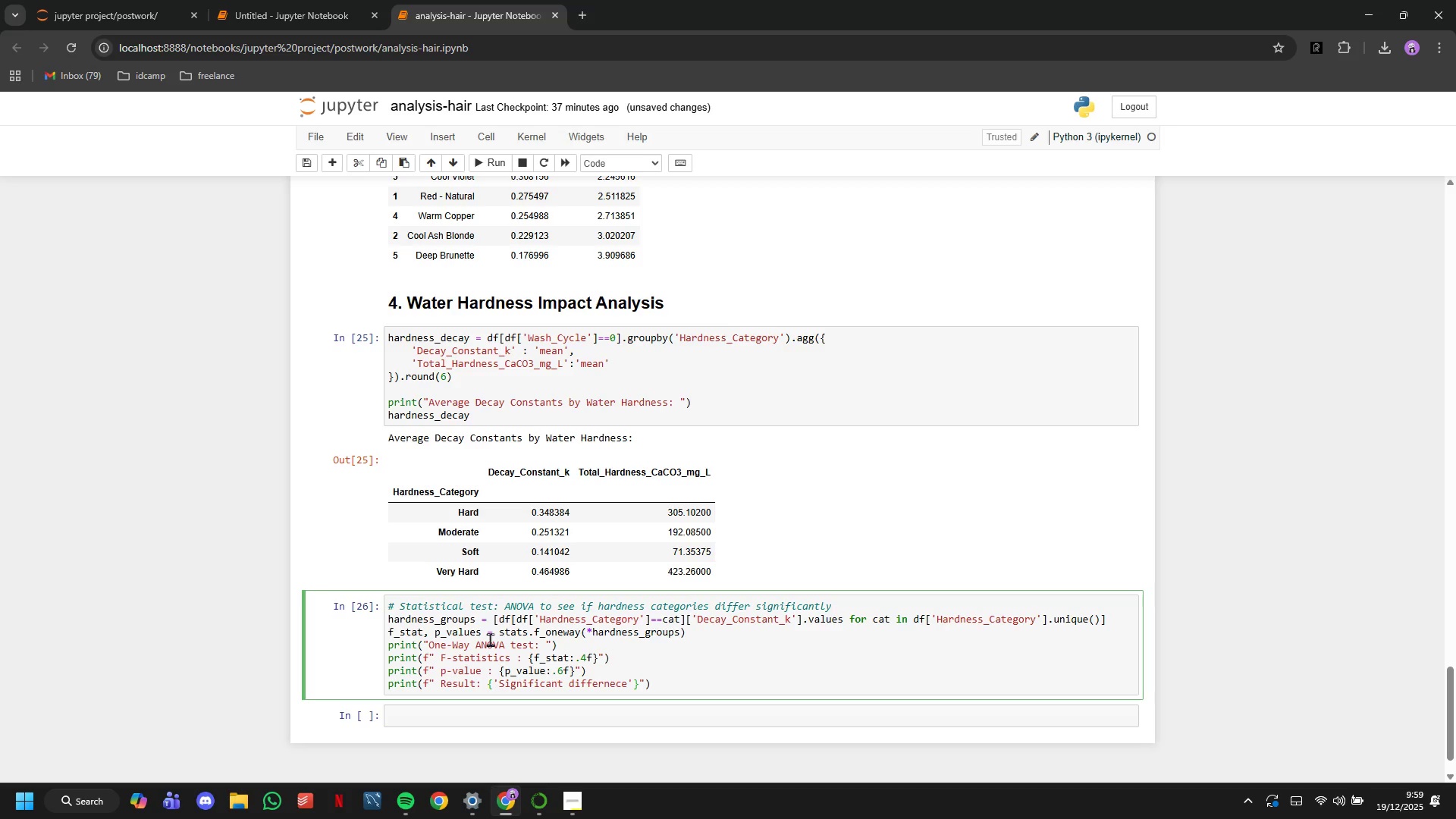 
type( if p_value < 0.05 else '')
 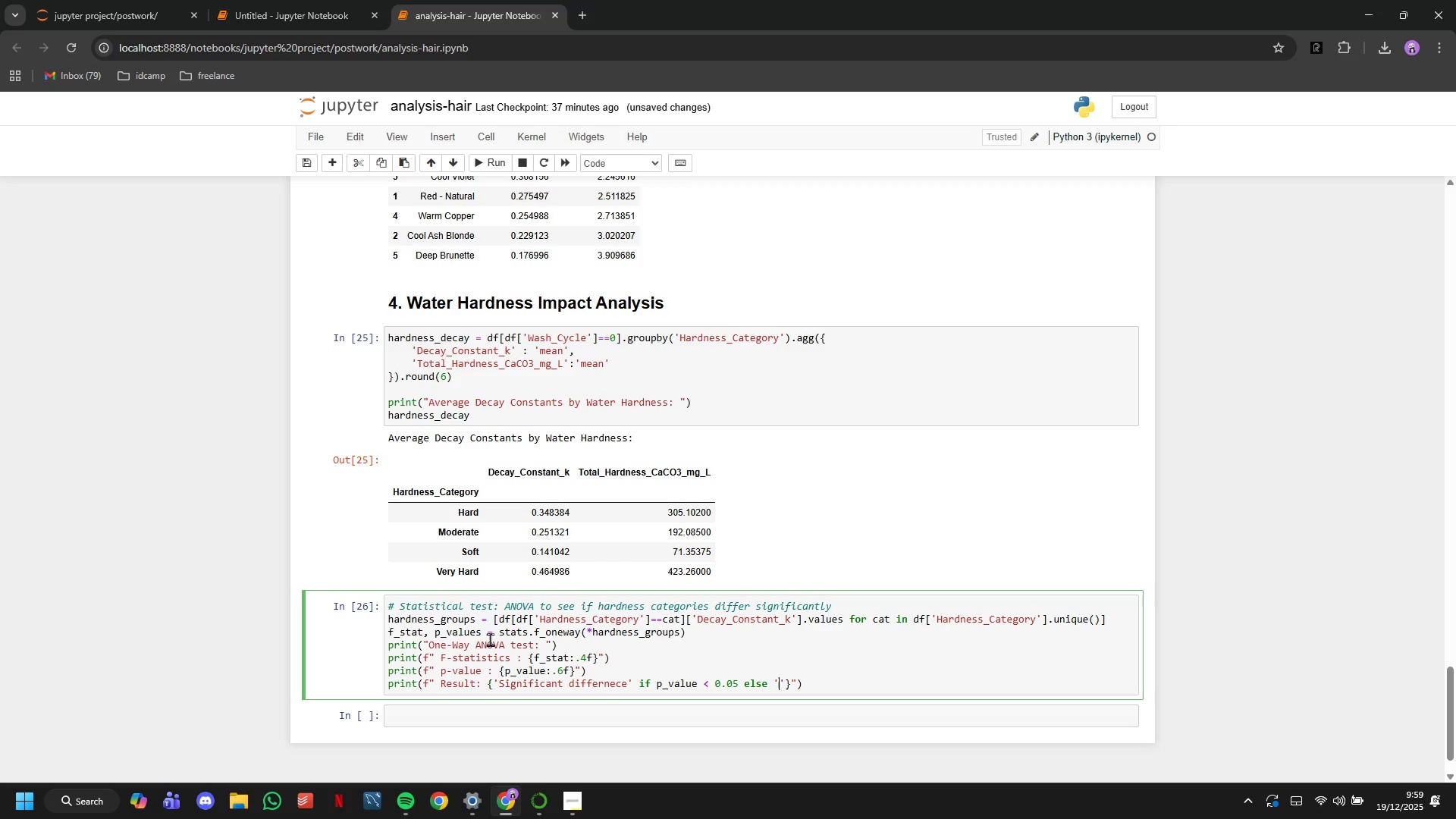 
key(ArrowLeft)
 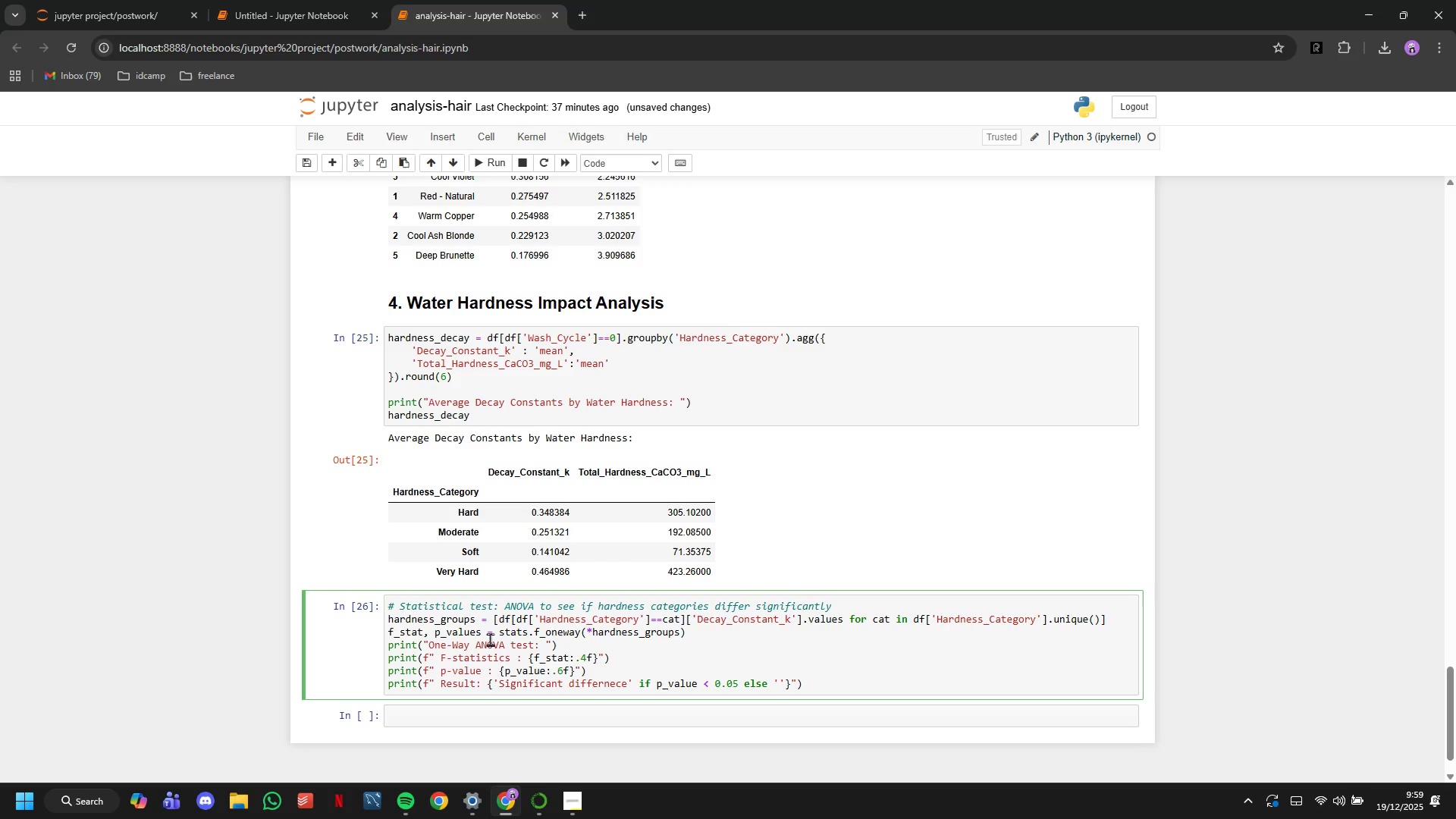 
type(No significant differnce)
 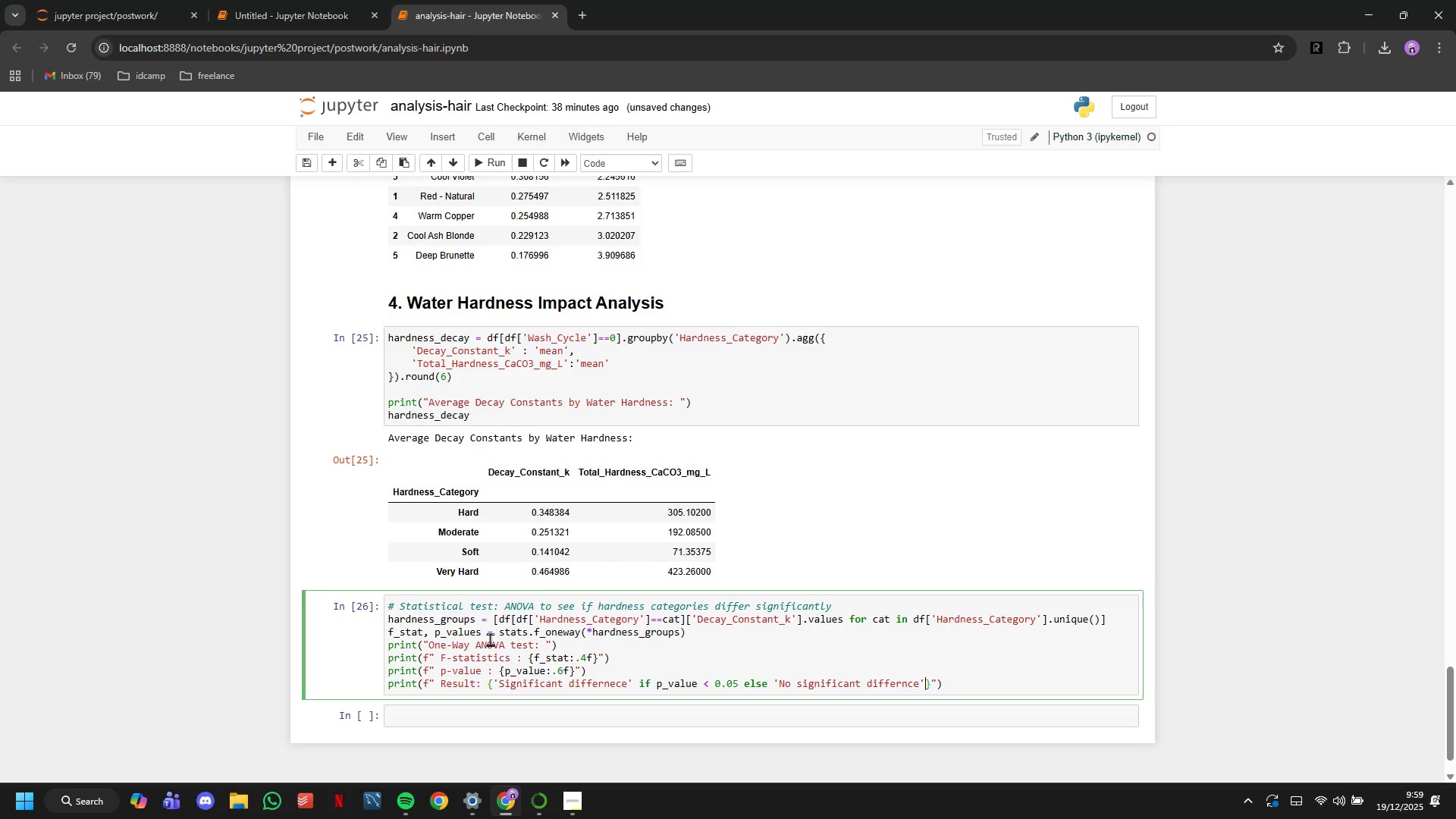 
key(ArrowRight)
 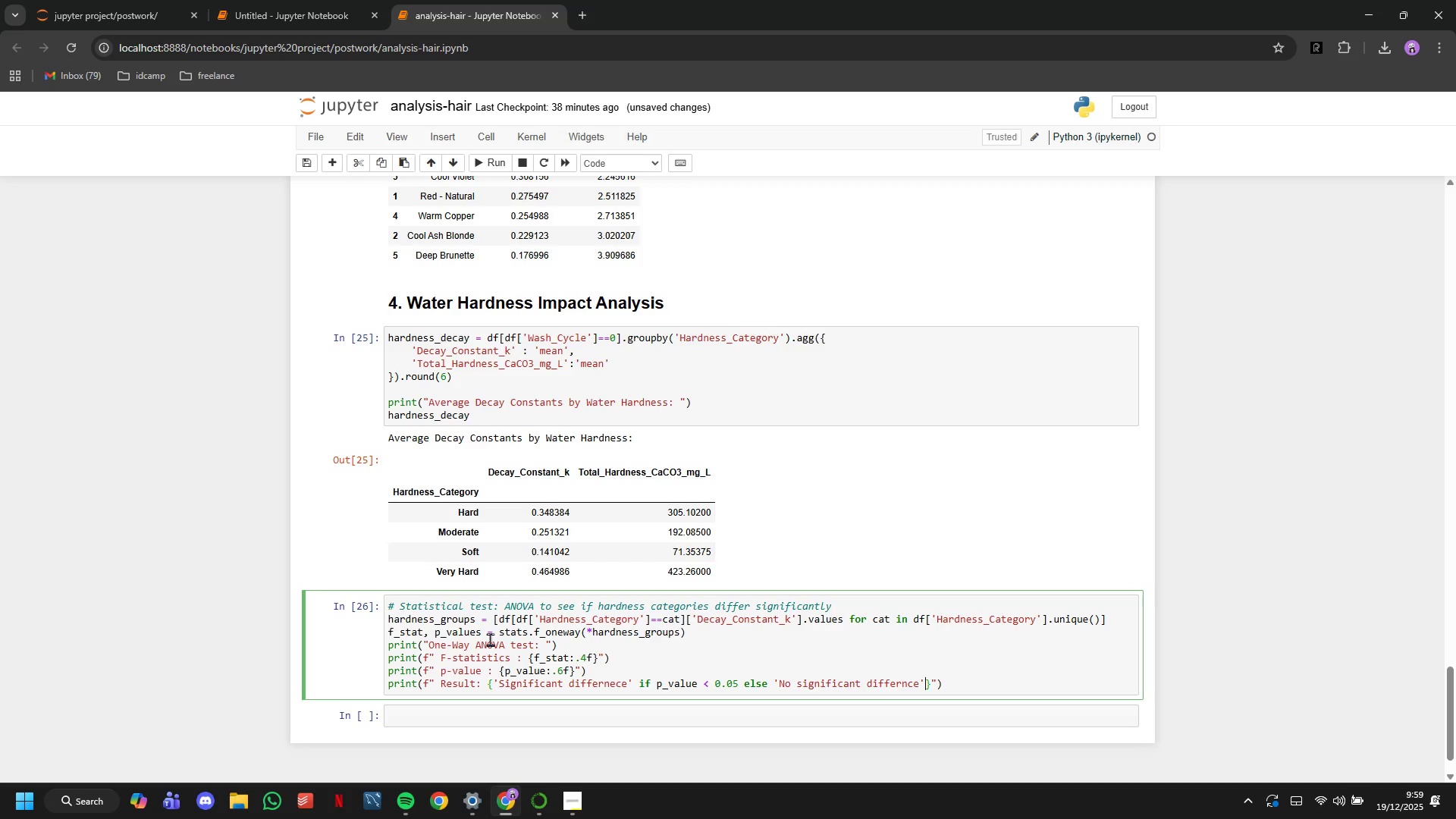 
key(ArrowRight)
 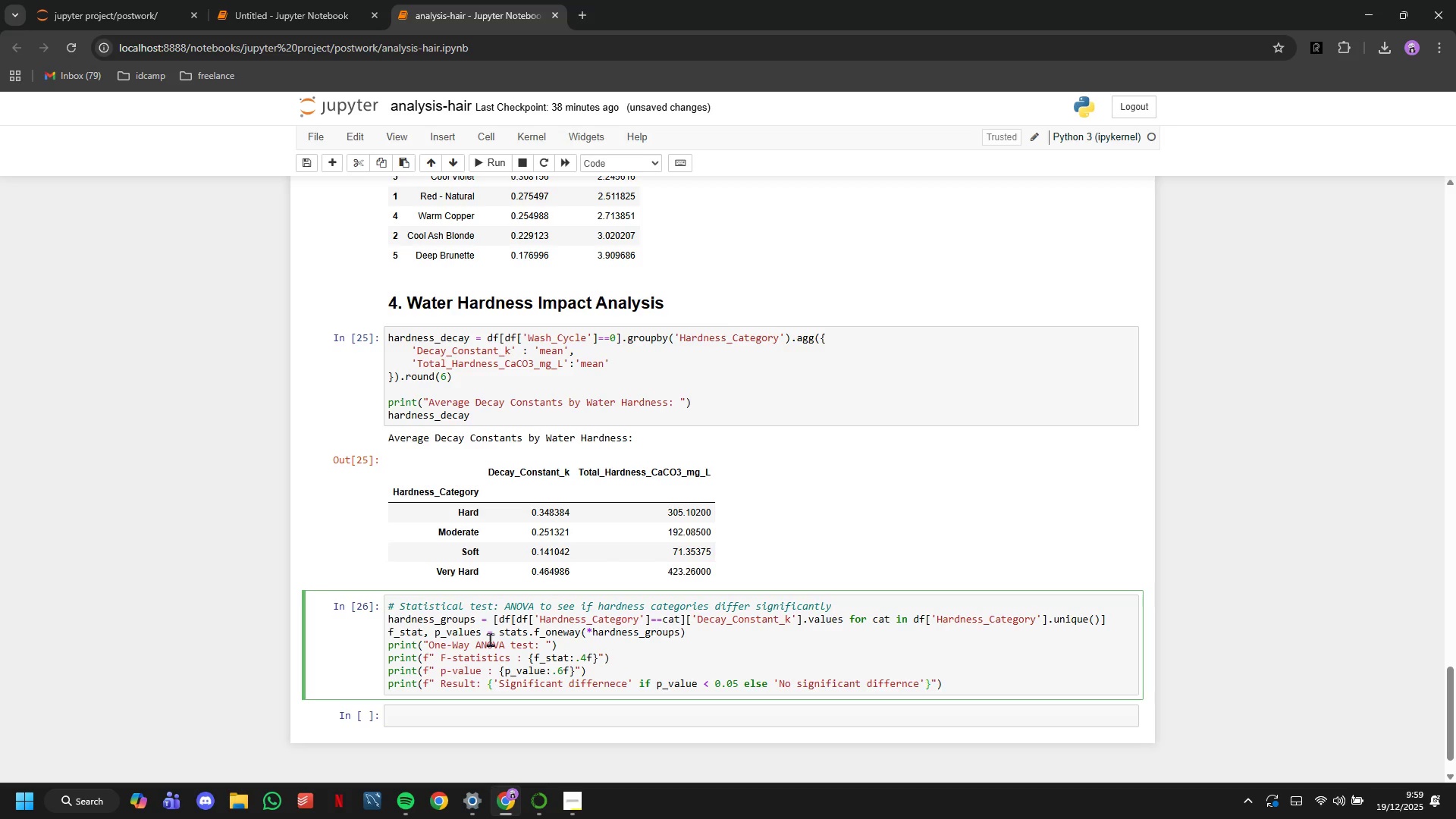 
type( between hardness groupd)
key(Backspace)
type(s)
 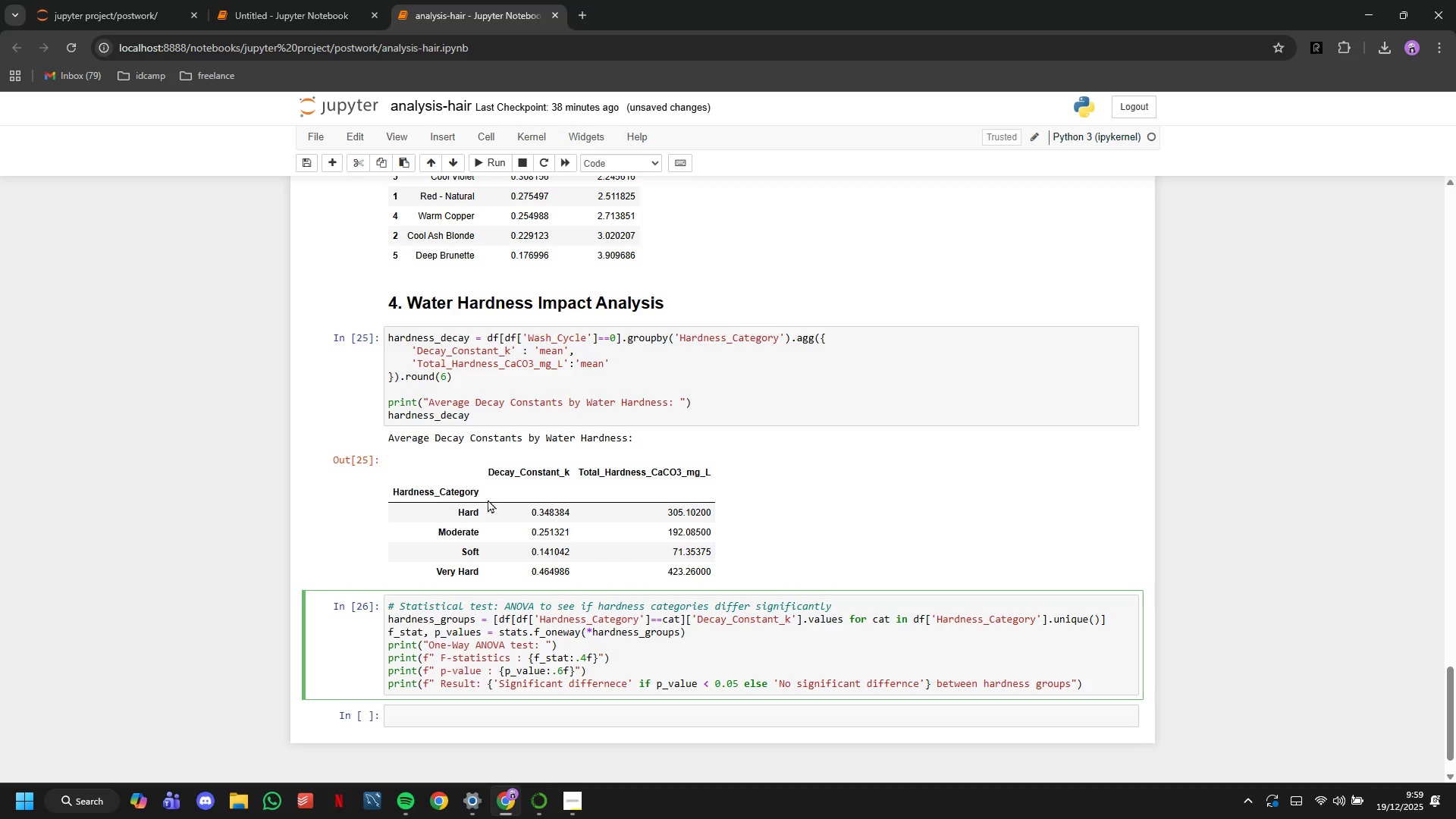 
scroll: coordinate [482, 509], scroll_direction: down, amount: 2.0
 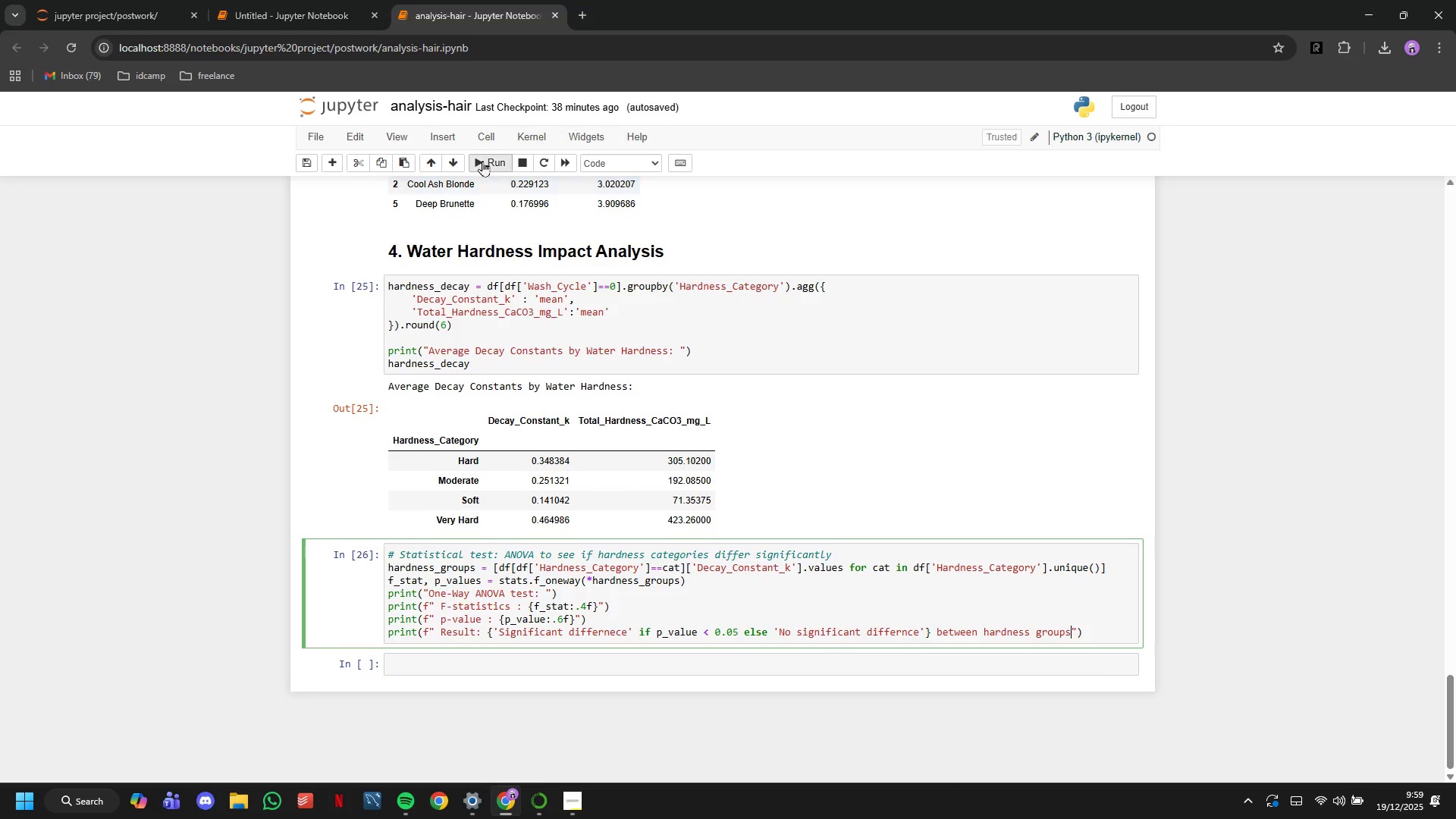 
left_click([482, 158])
 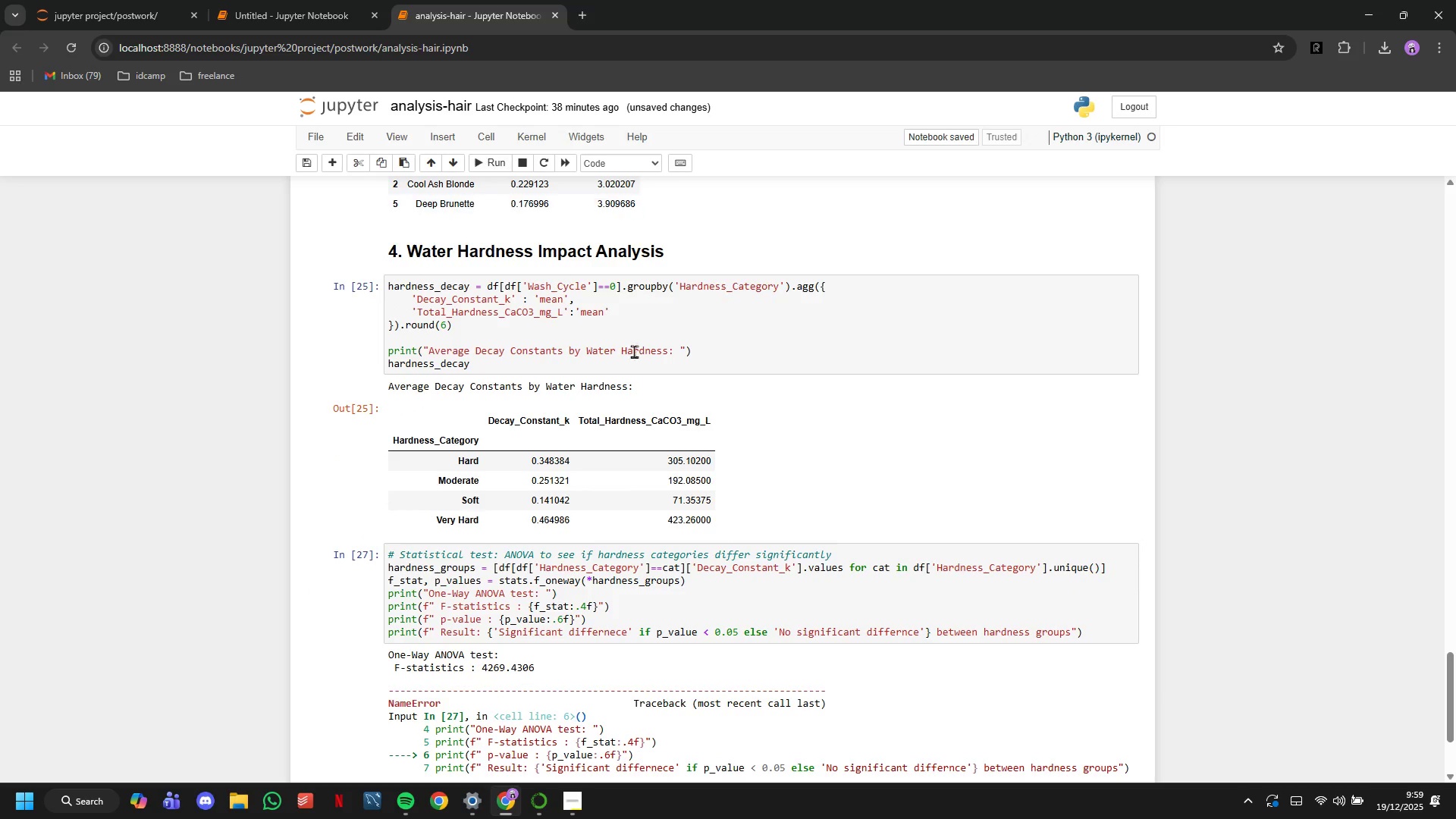 
scroll: coordinate [680, 430], scroll_direction: down, amount: 8.0
 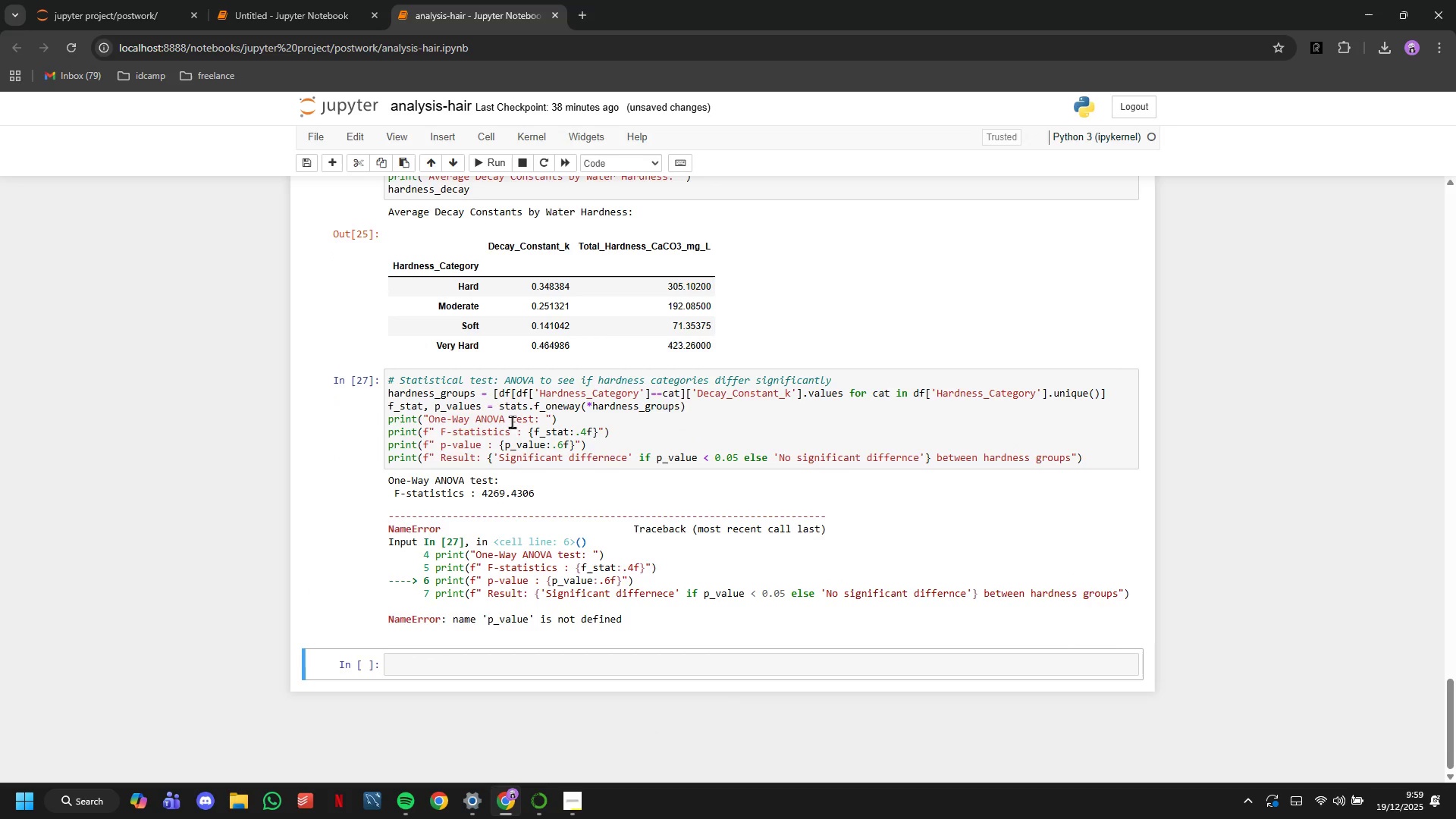 
left_click([483, 409])
 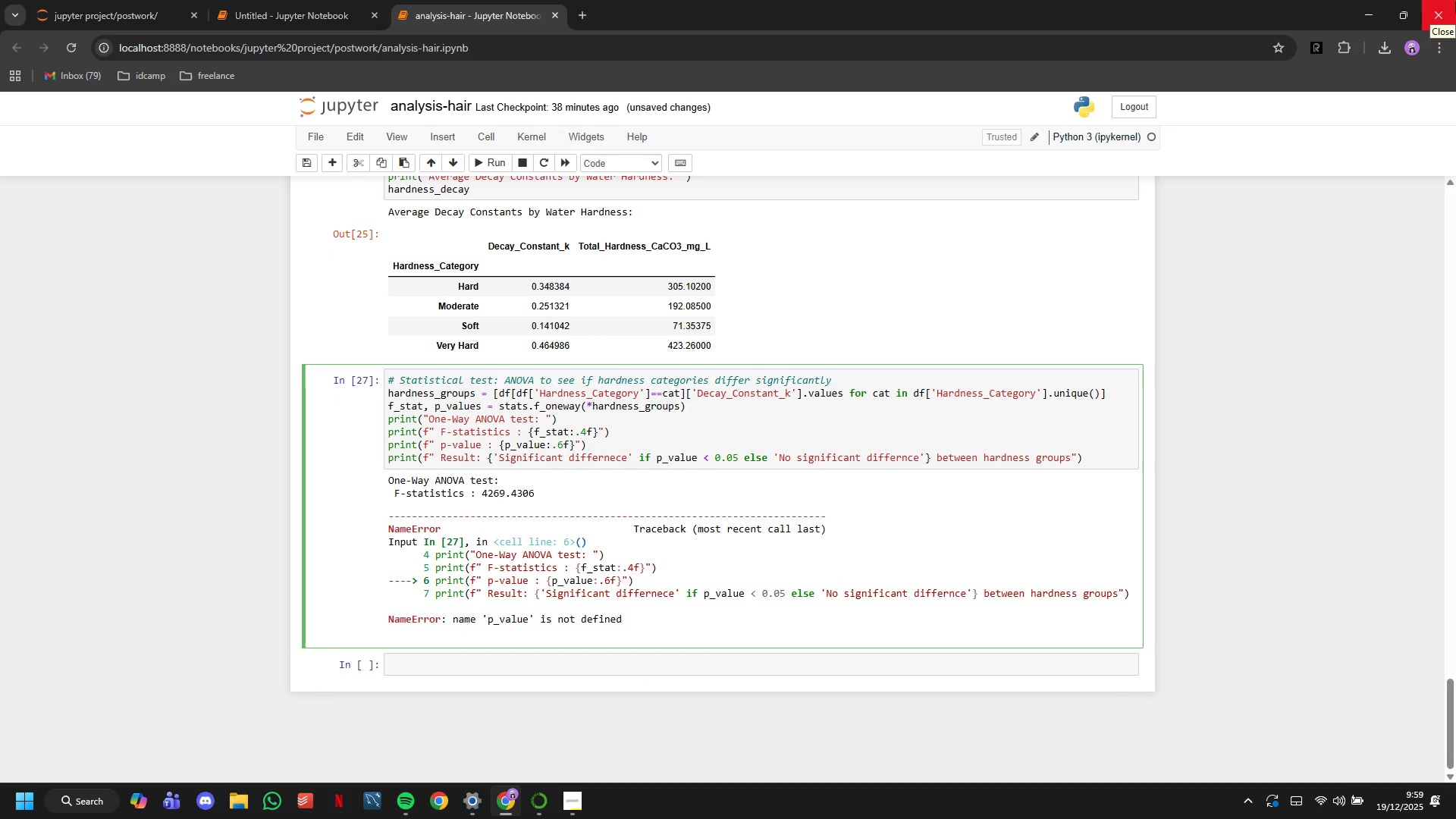 
key(Backspace)
 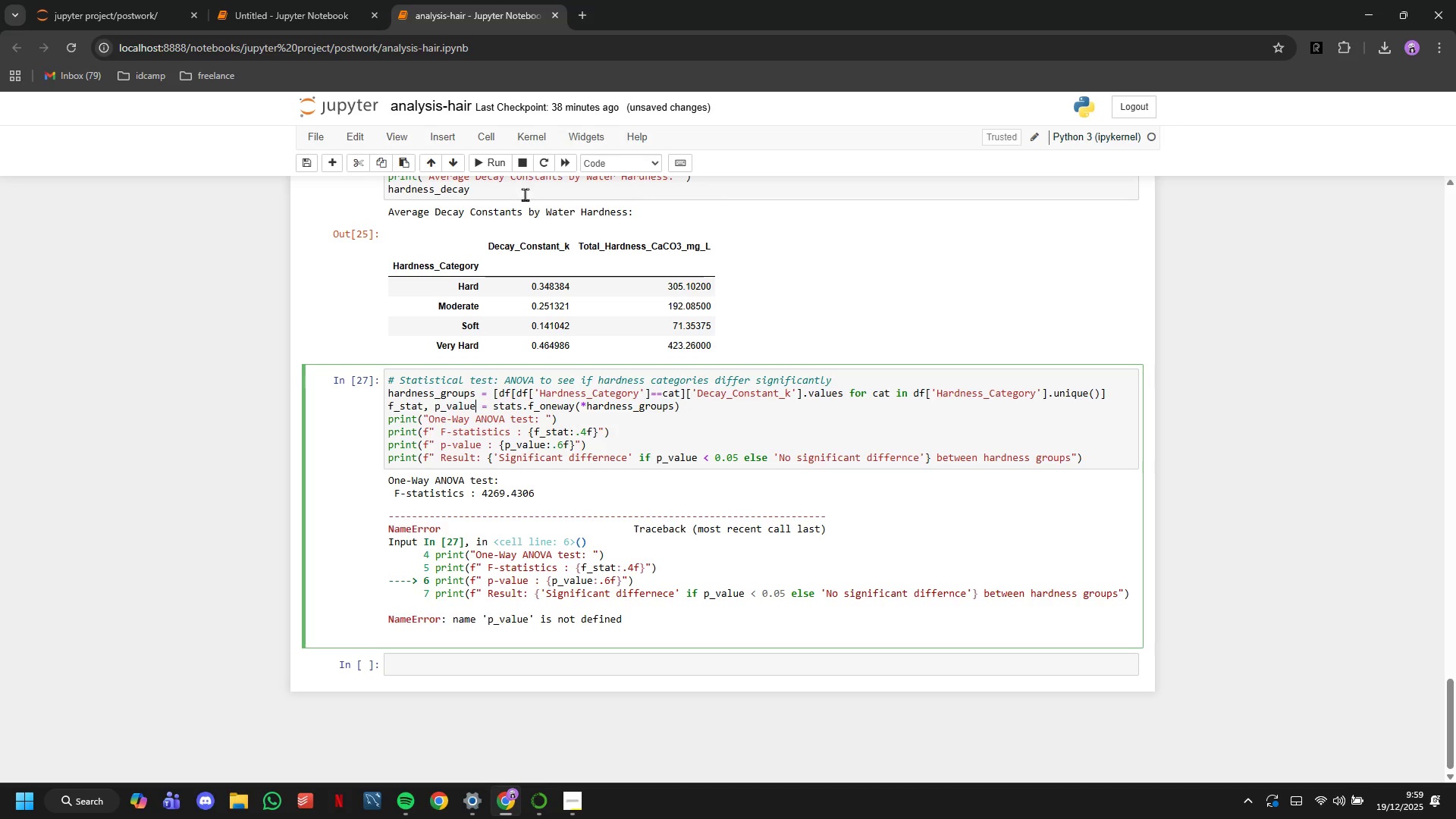 
left_click([504, 168])
 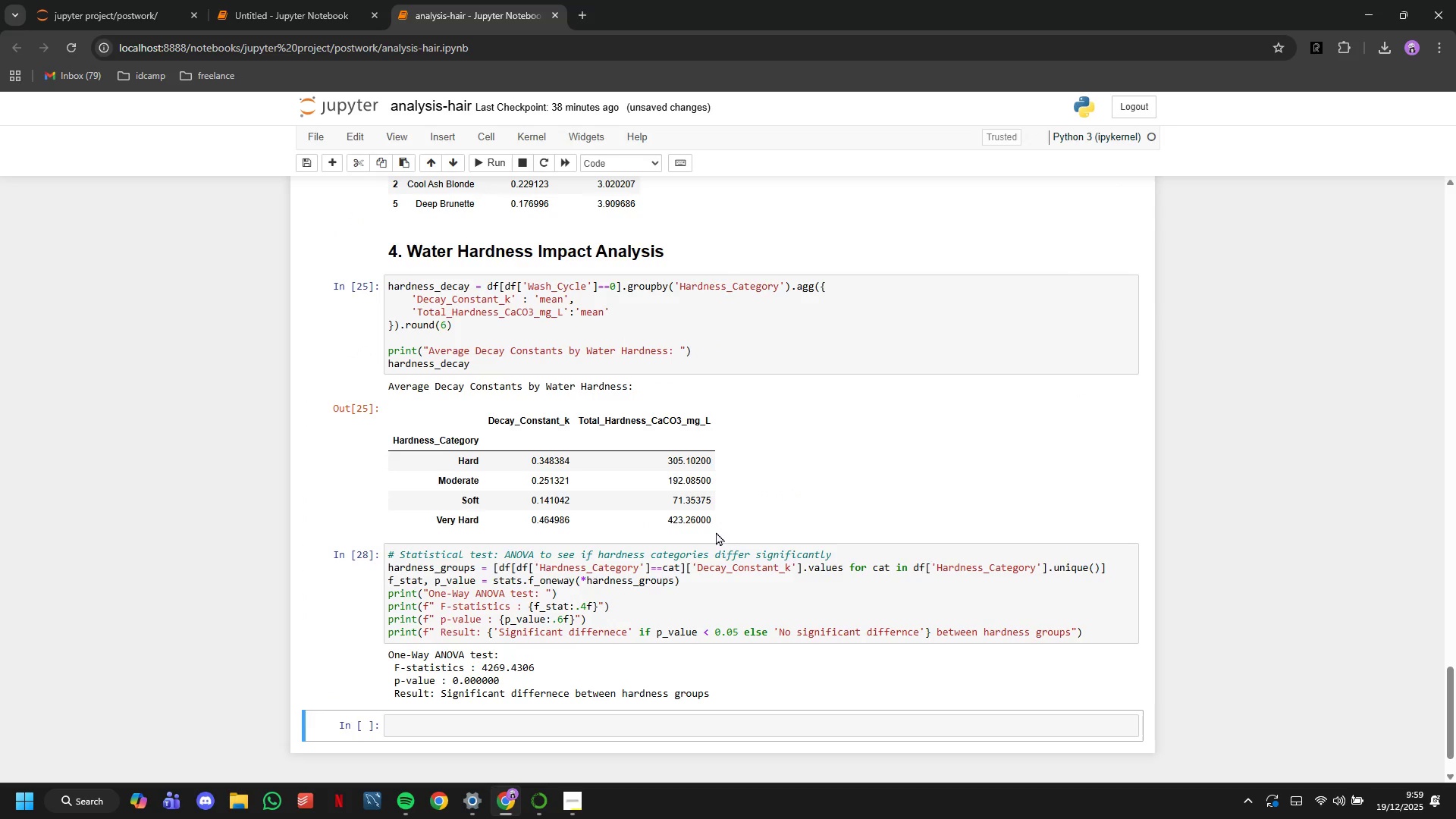 
scroll: coordinate [716, 532], scroll_direction: down, amount: 2.0
 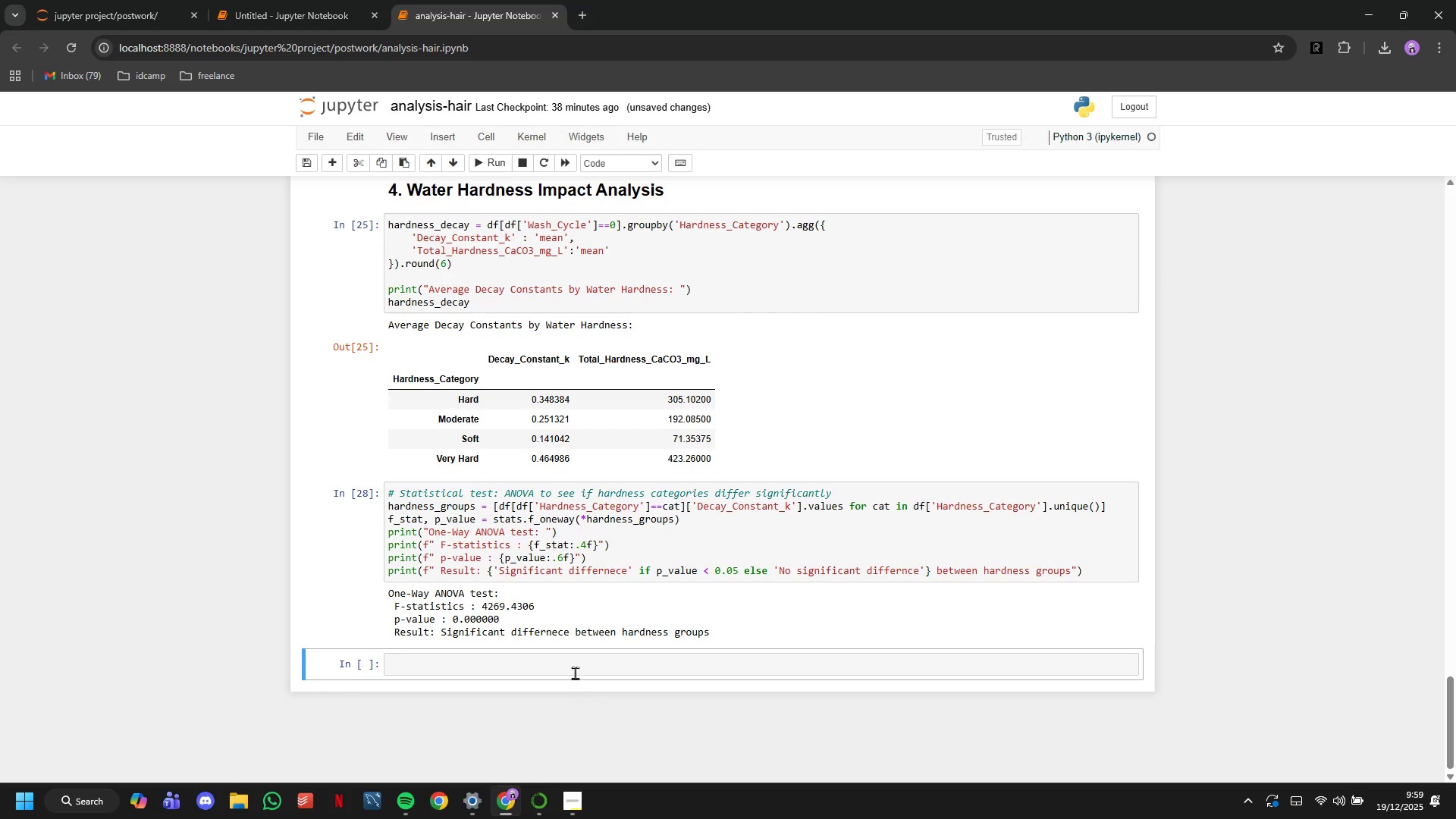 
left_click([569, 661])
 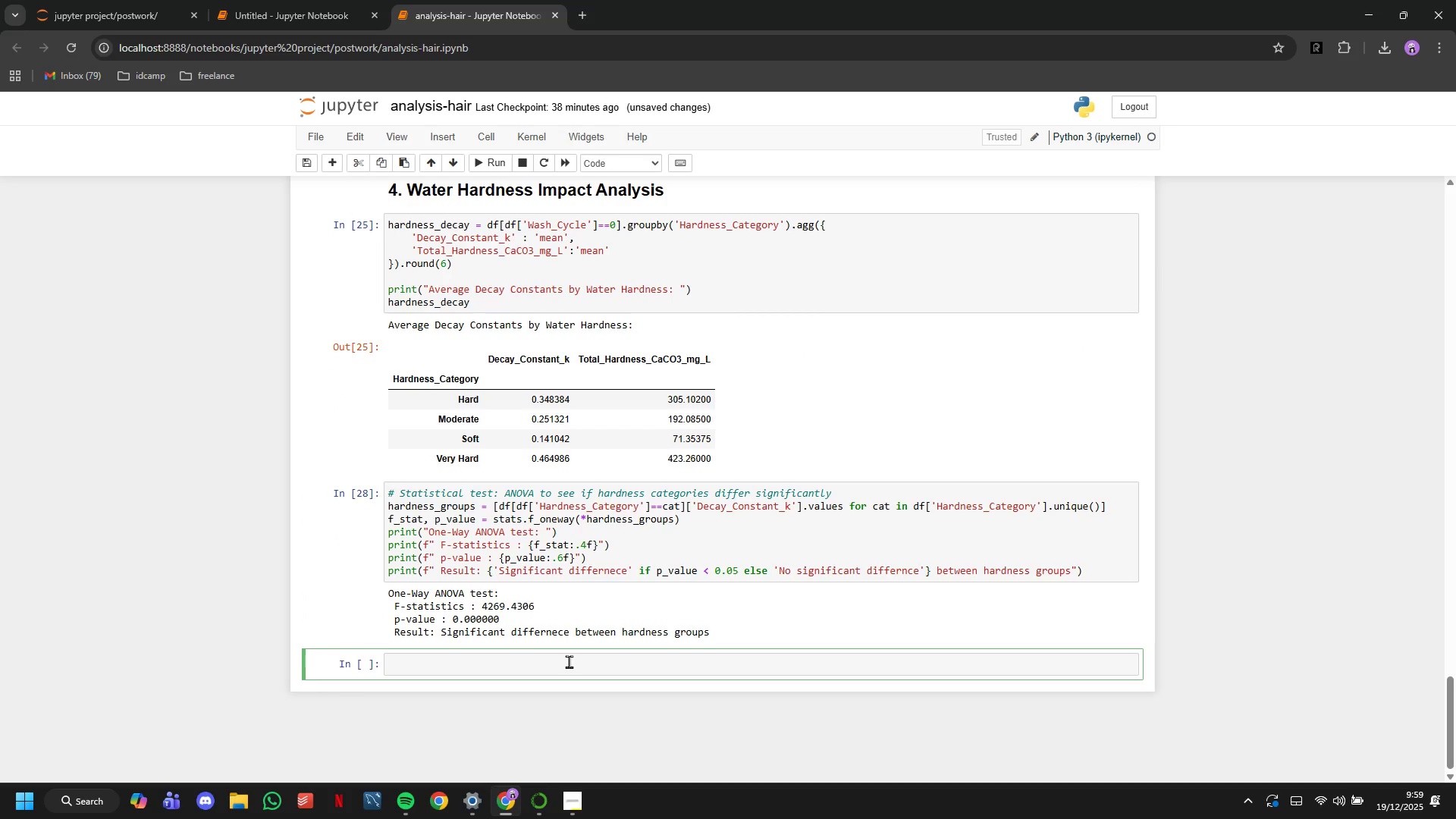 
wait(6.72)
 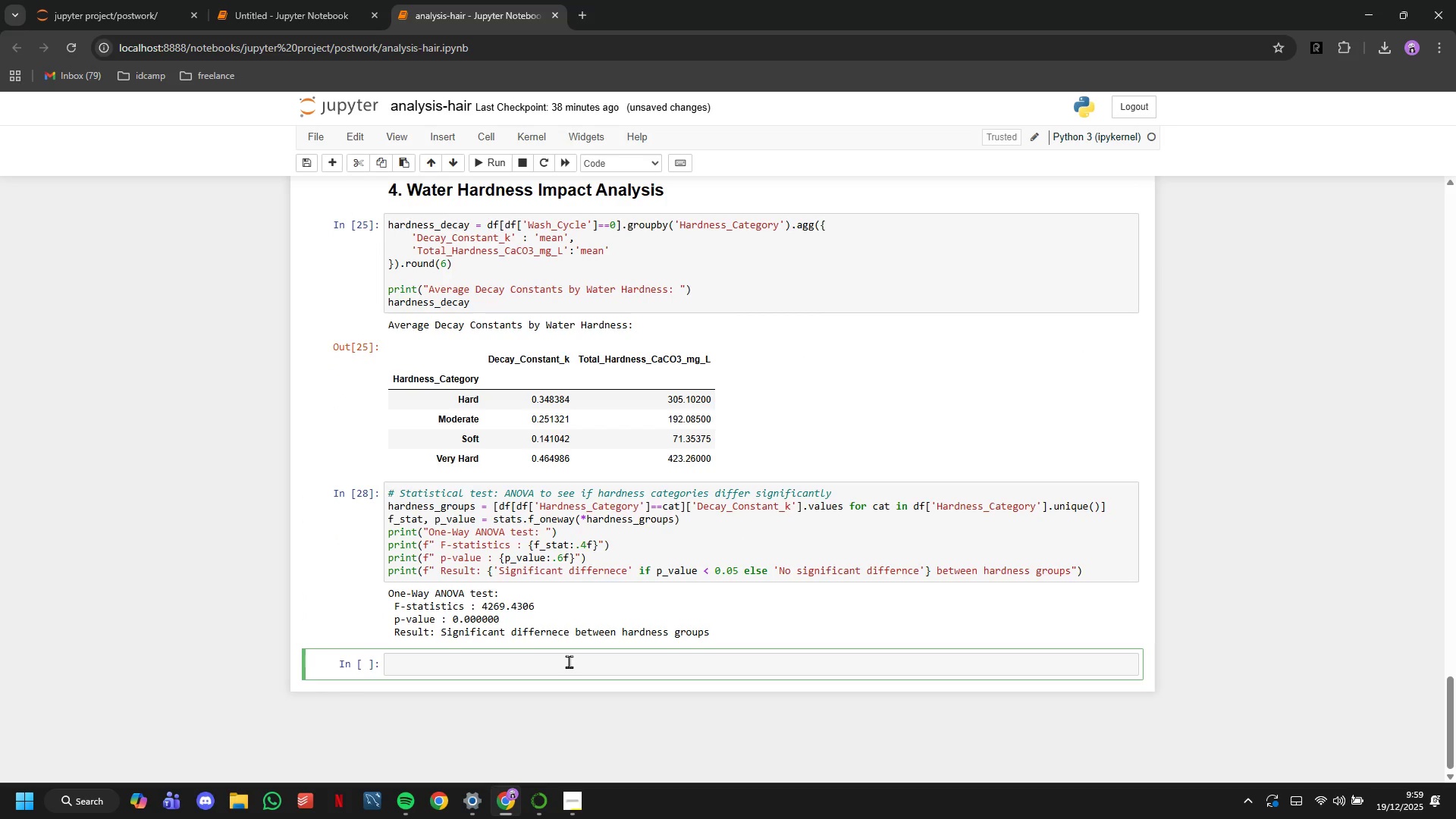 
left_click([605, 566])
 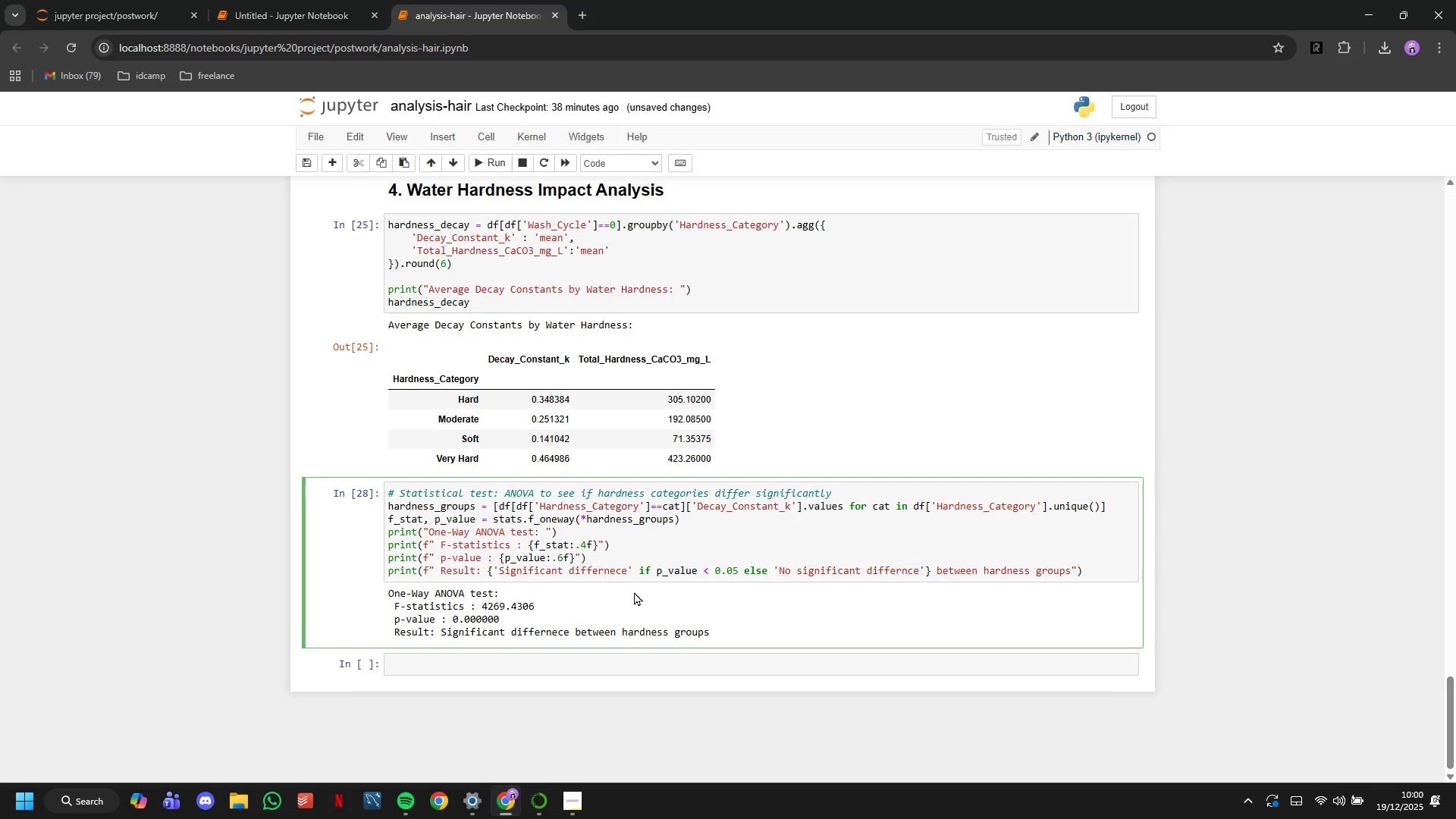 
key(ArrowRight)
 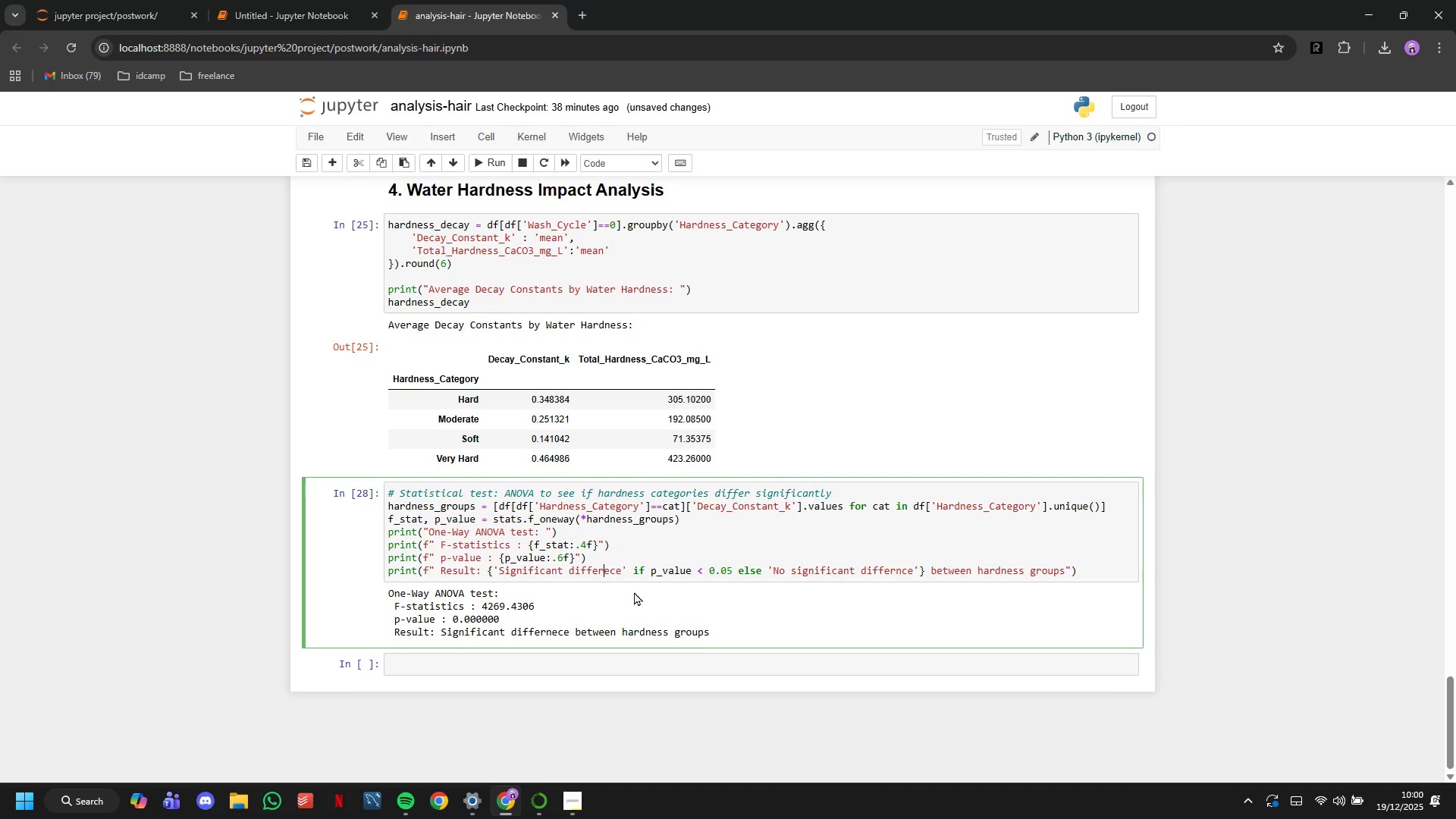 
key(Backspace)
 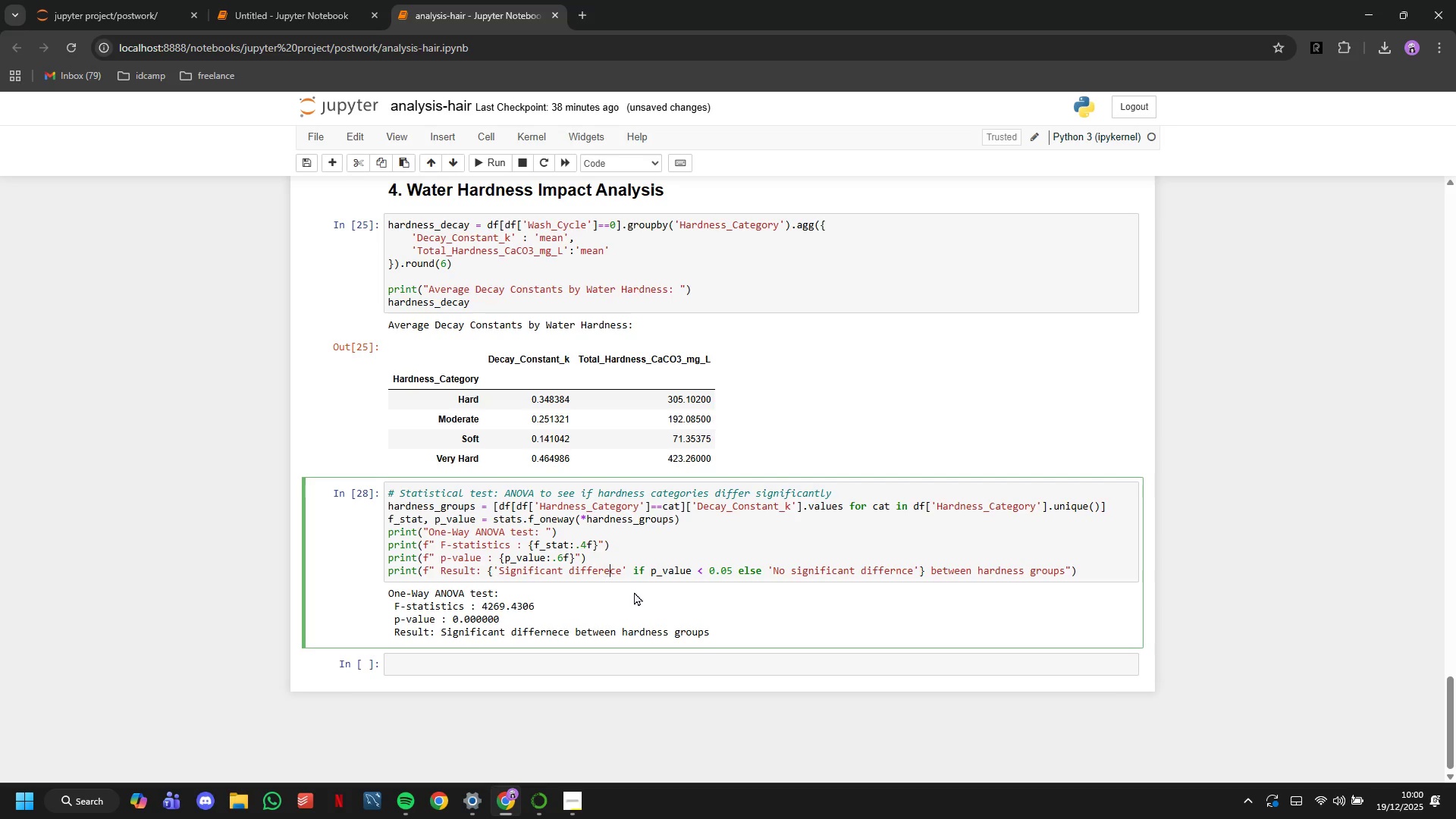 
key(ArrowRight)
 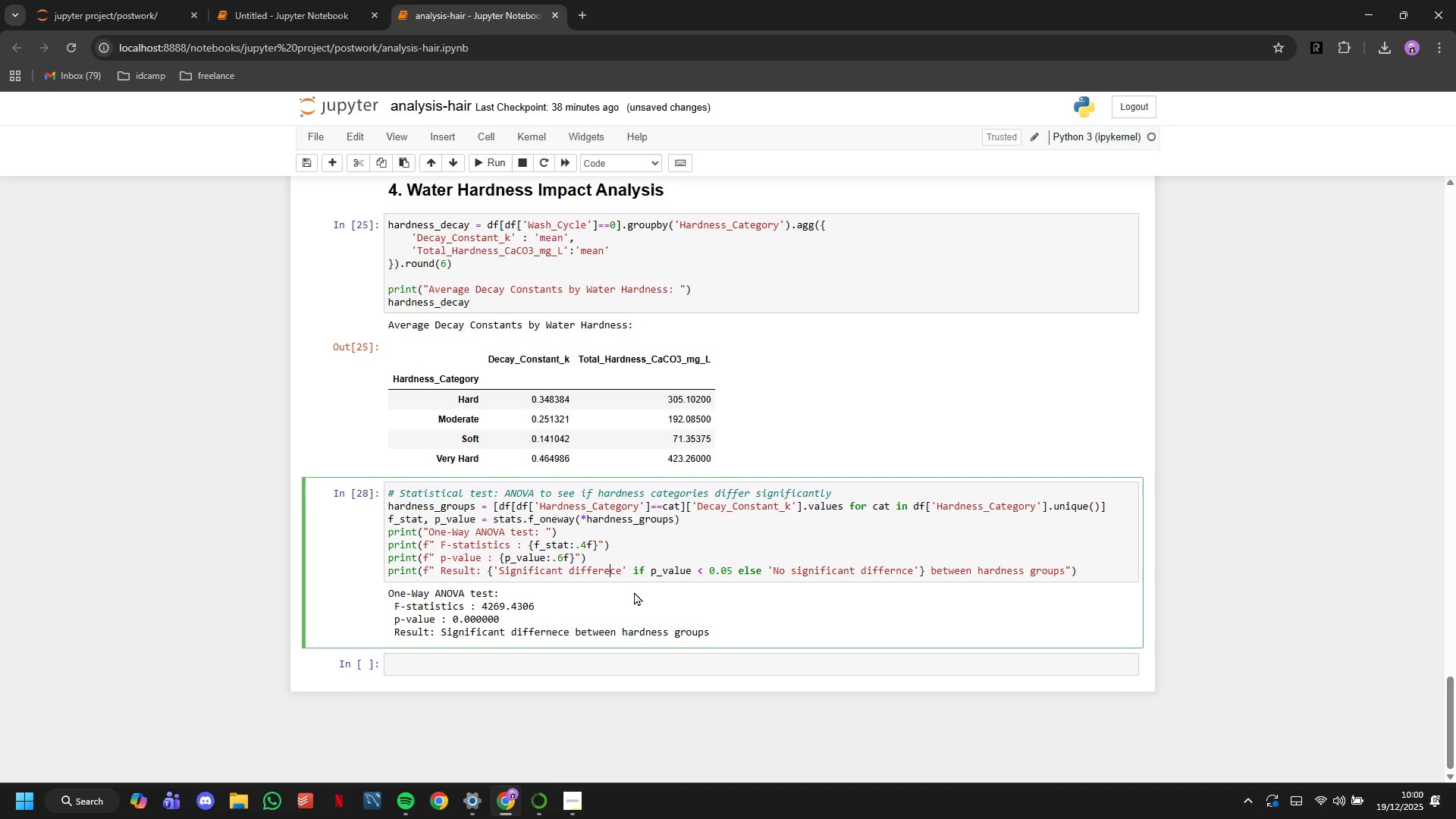 
key(N)
 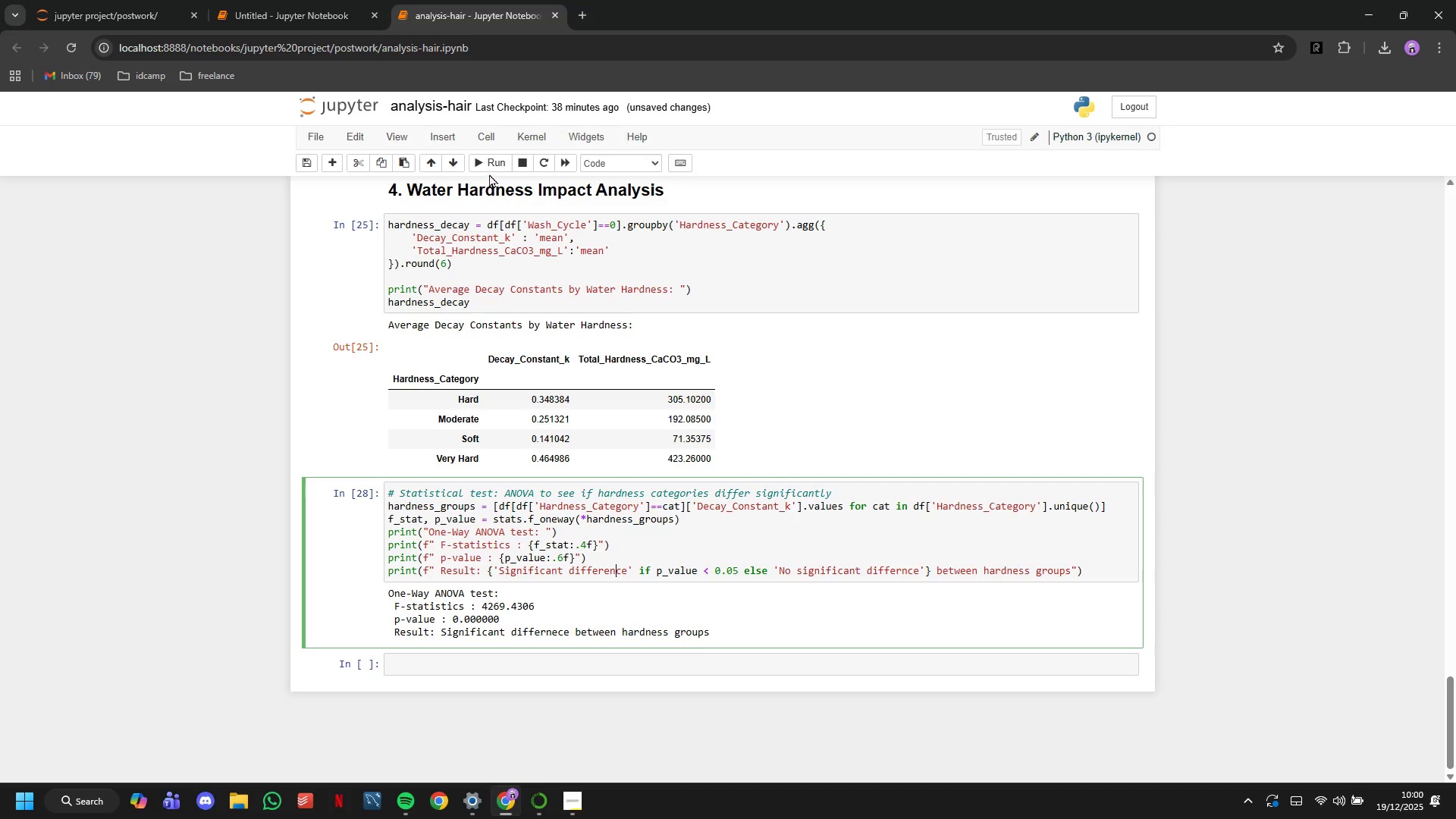 
double_click([489, 167])
 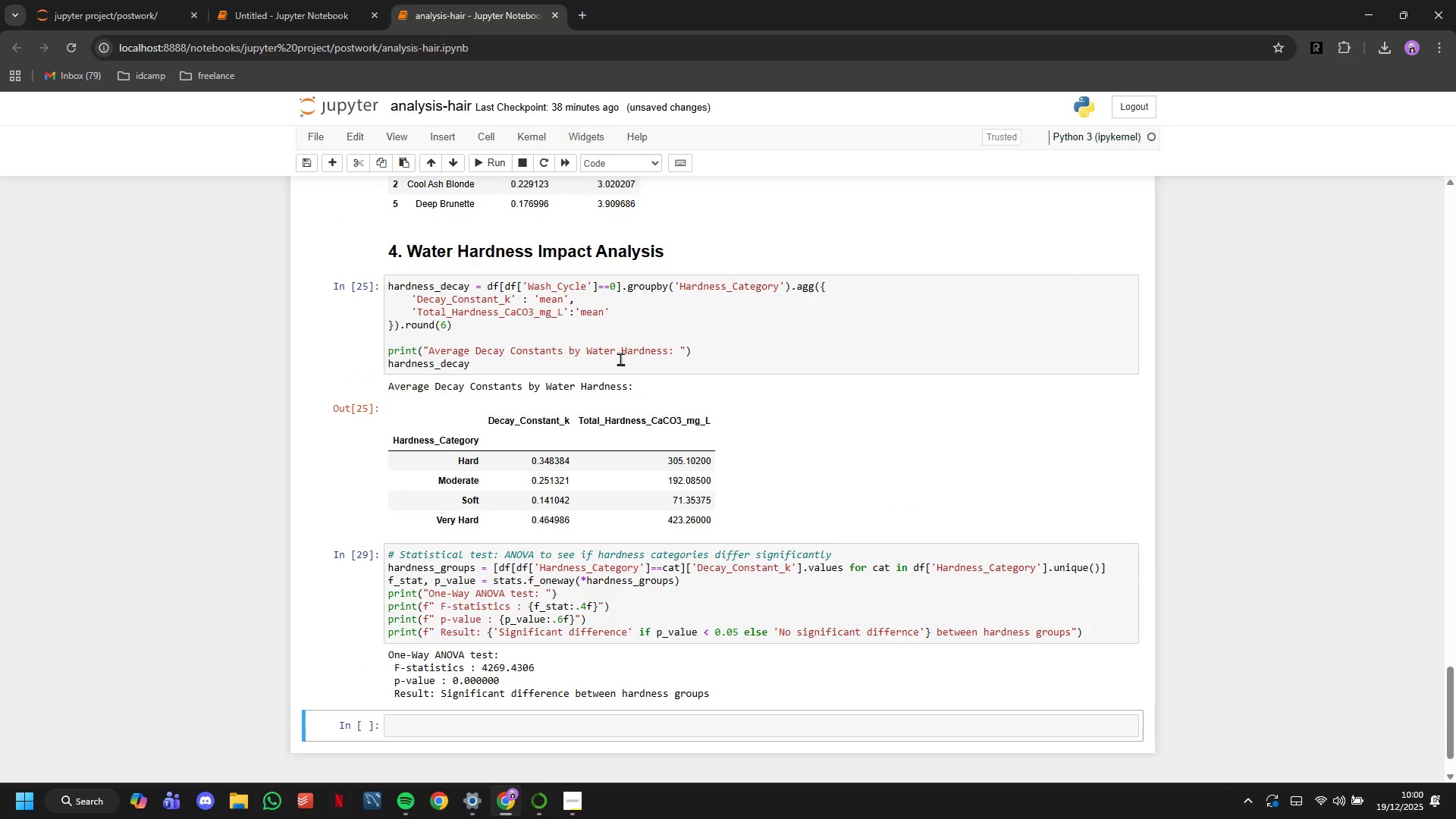 
scroll: coordinate [624, 370], scroll_direction: down, amount: 3.0
 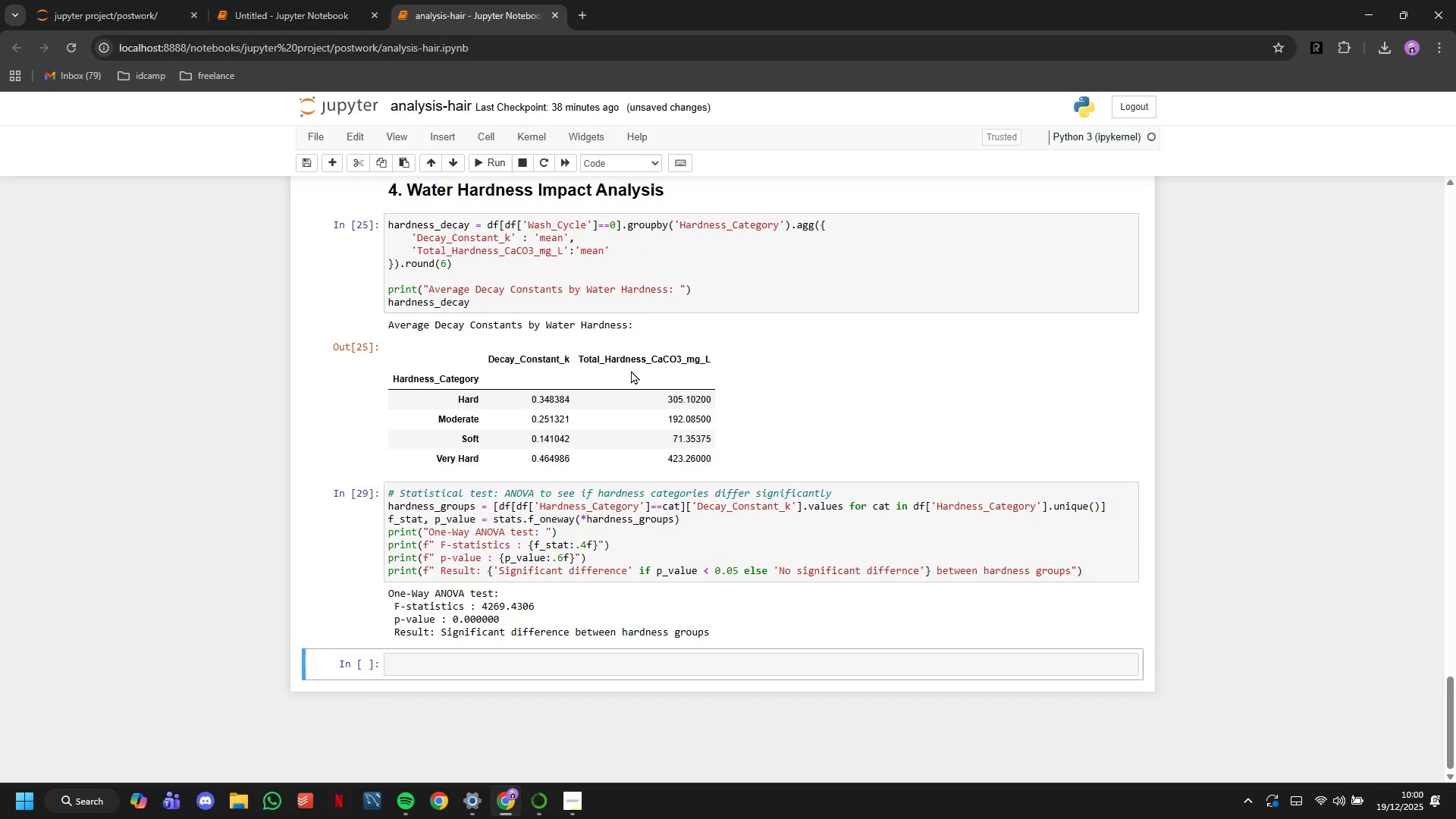 
wait(5.68)
 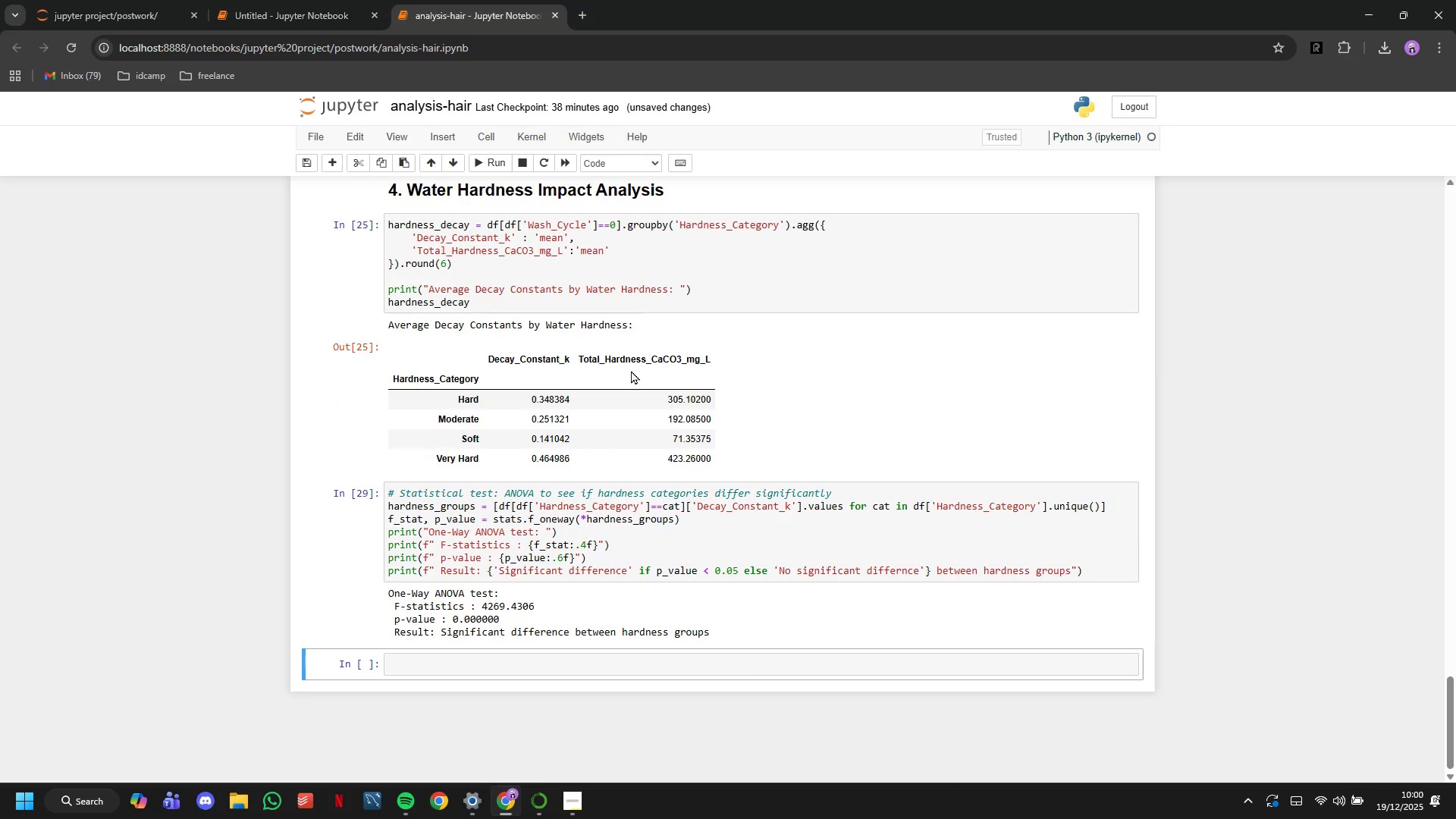 
left_click([598, 164])
 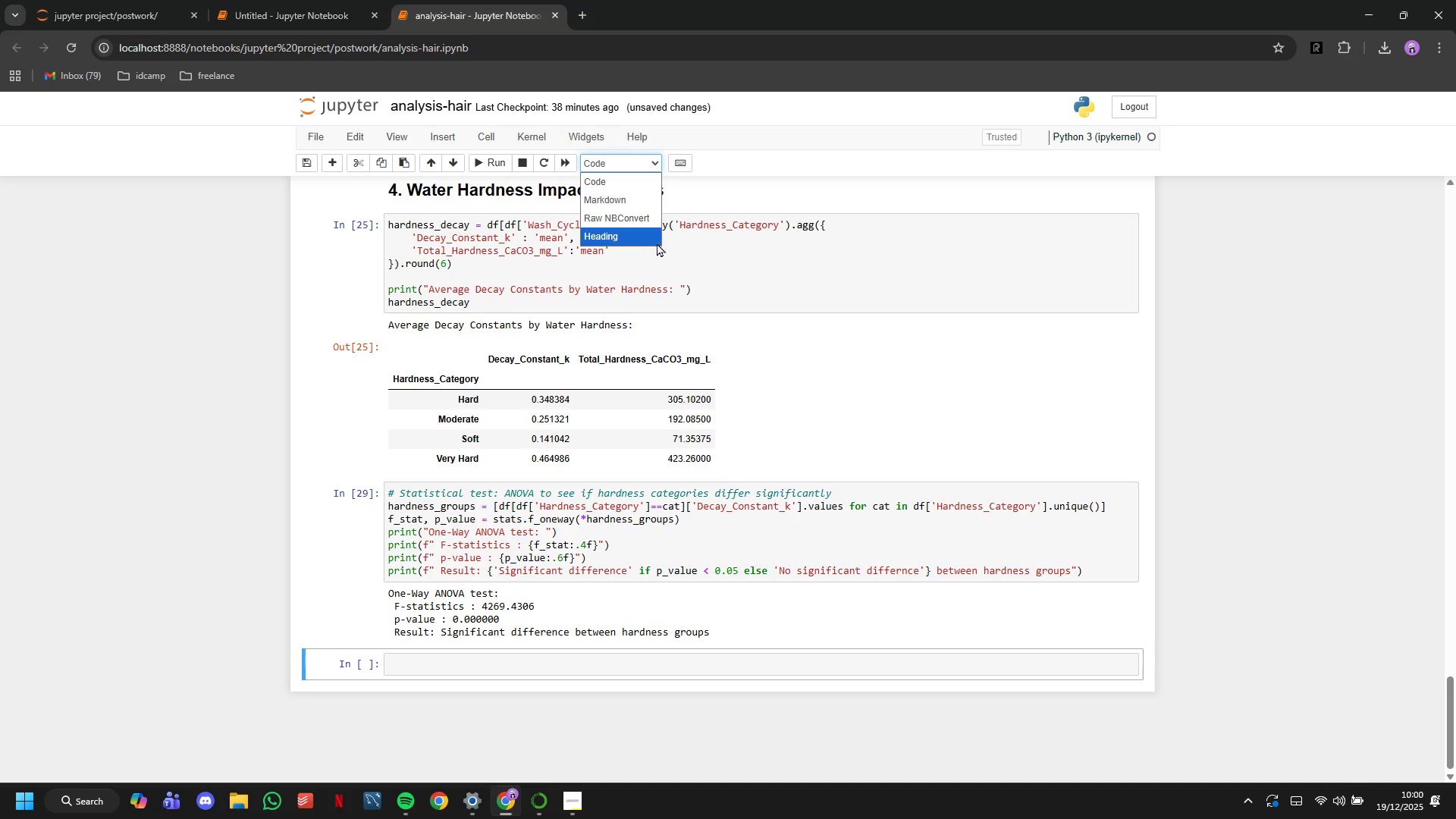 
left_click([653, 238])
 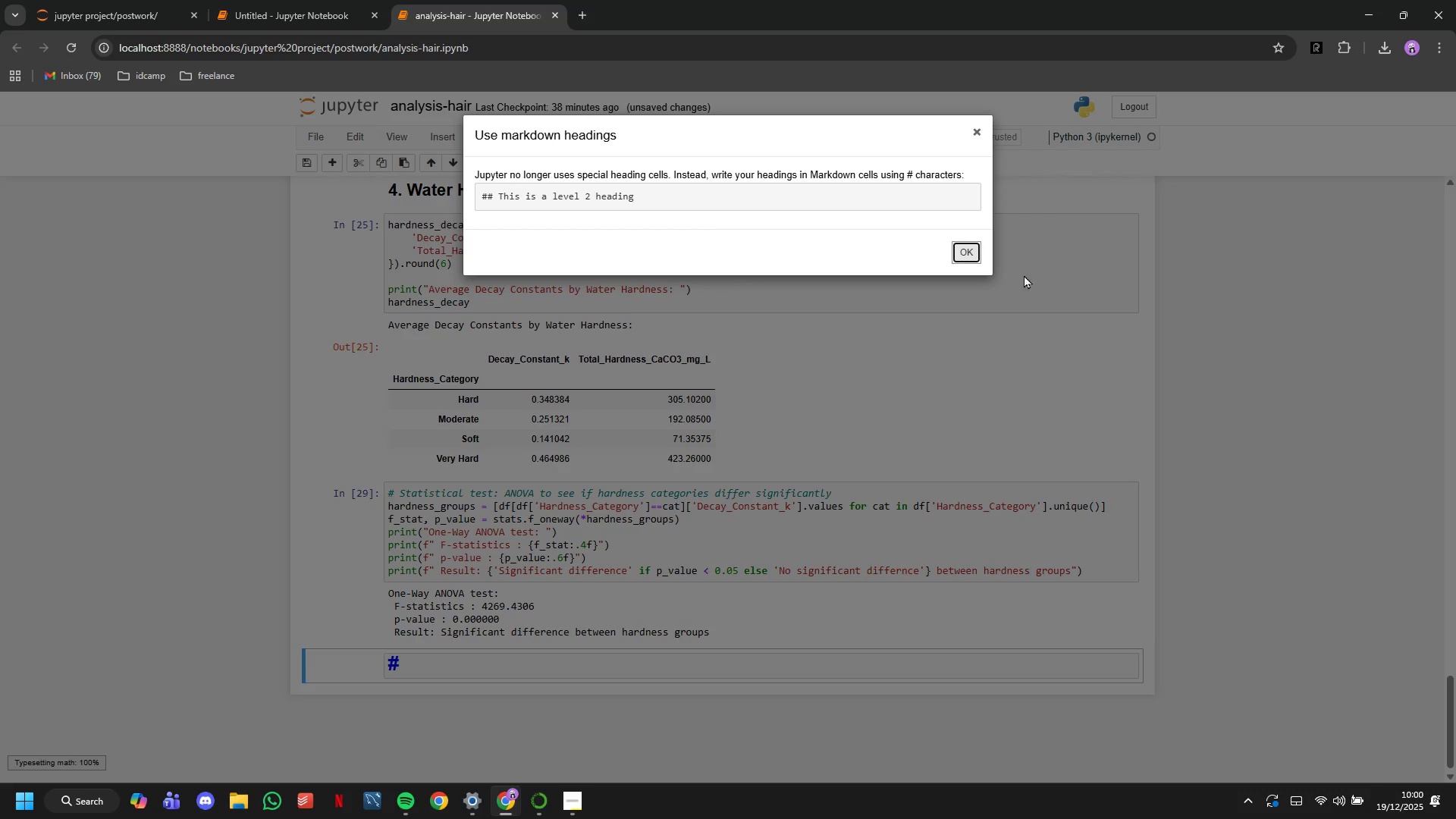 
left_click([962, 246])
 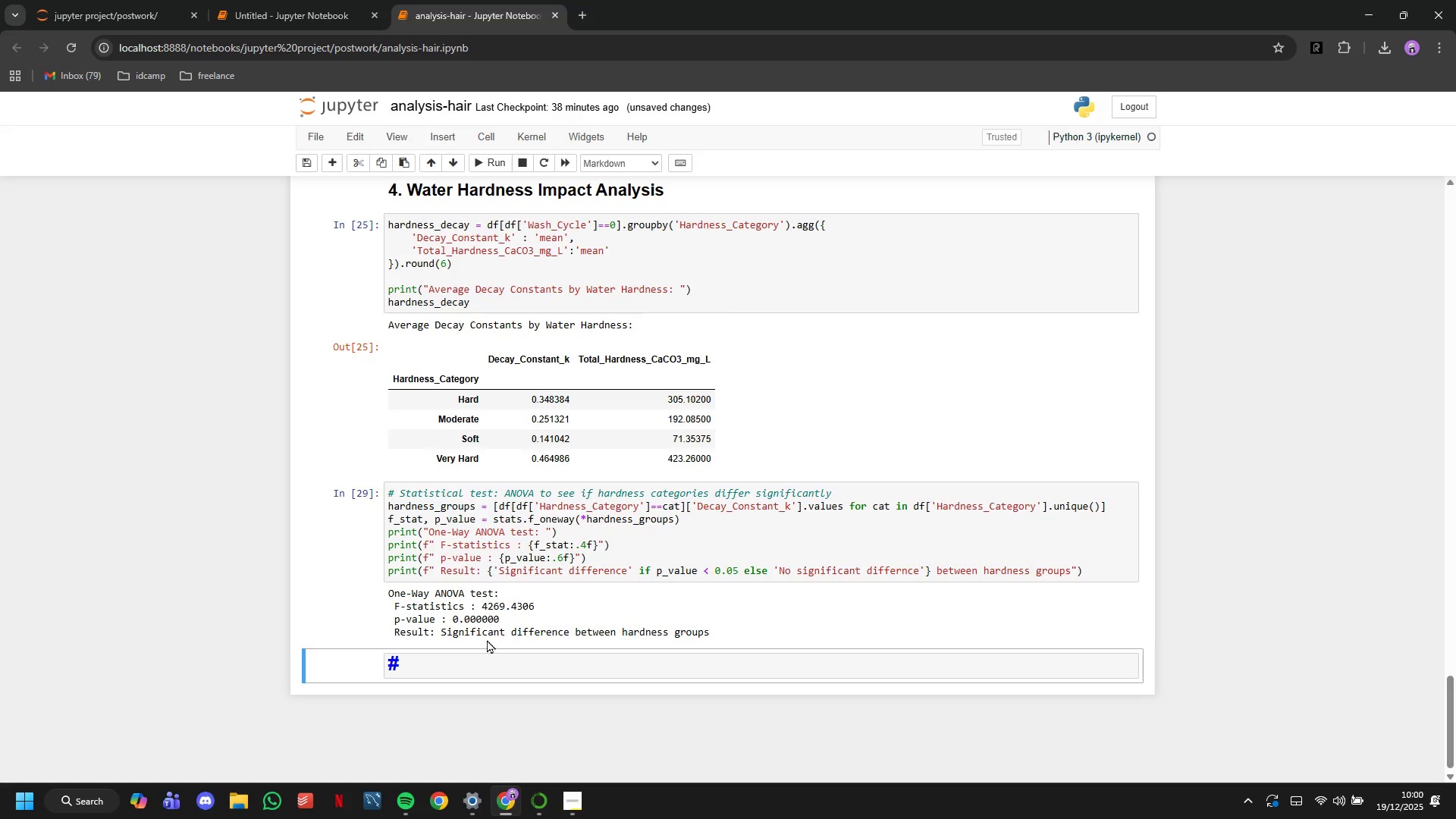 
left_click([482, 661])
 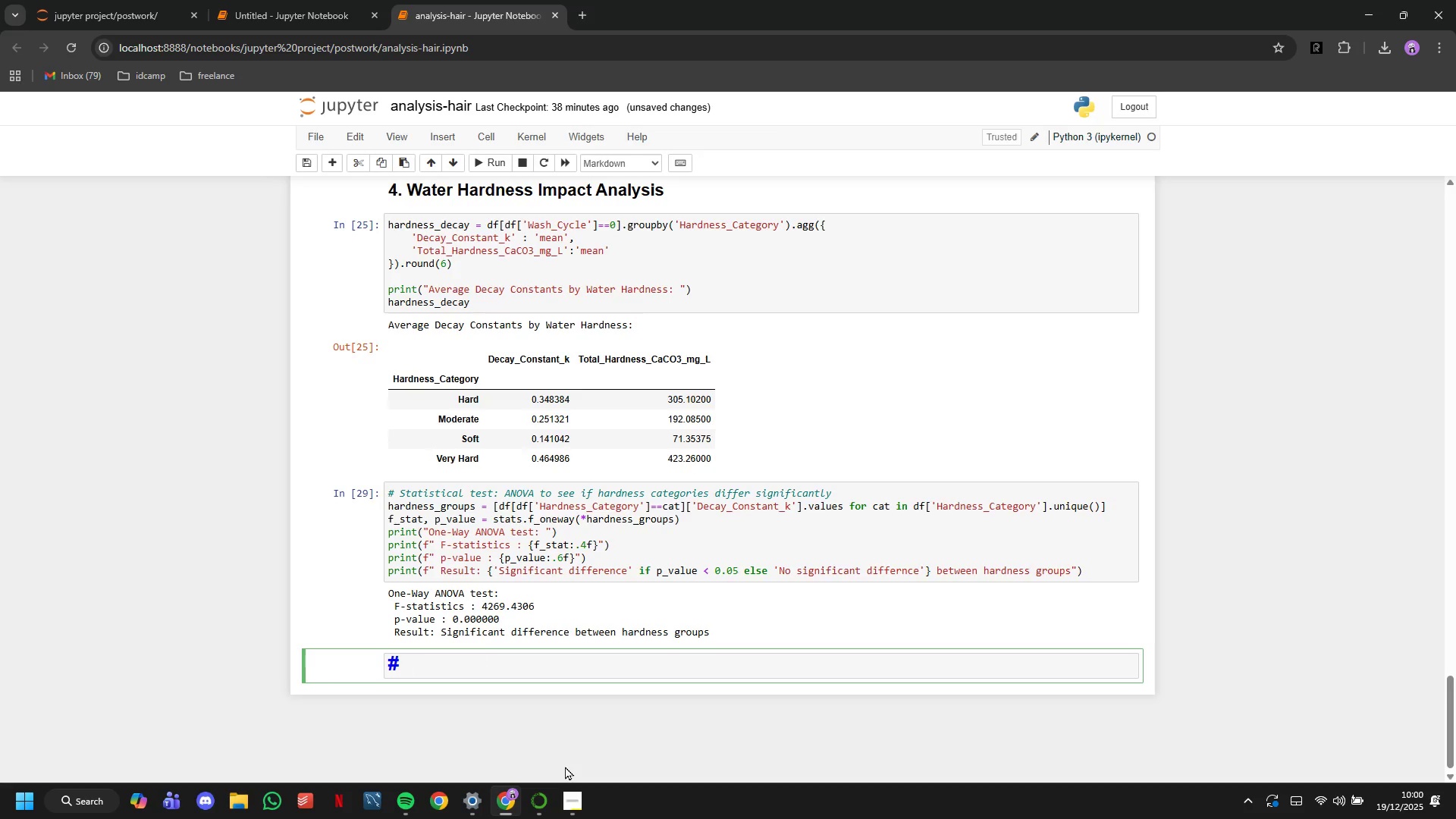 
key(ArrowLeft)
 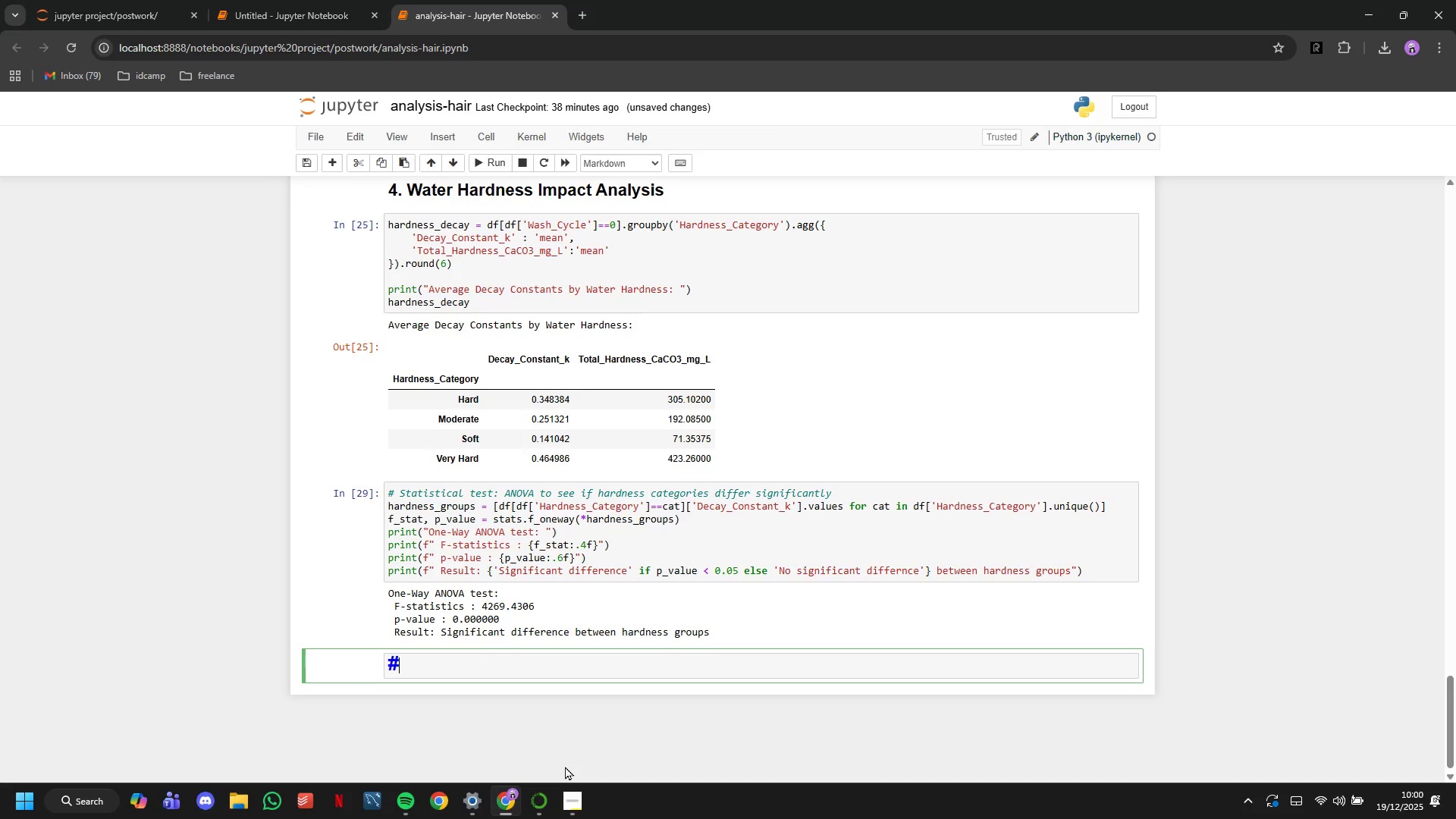 
type(# 5. Pearson Correlation Analysis)
 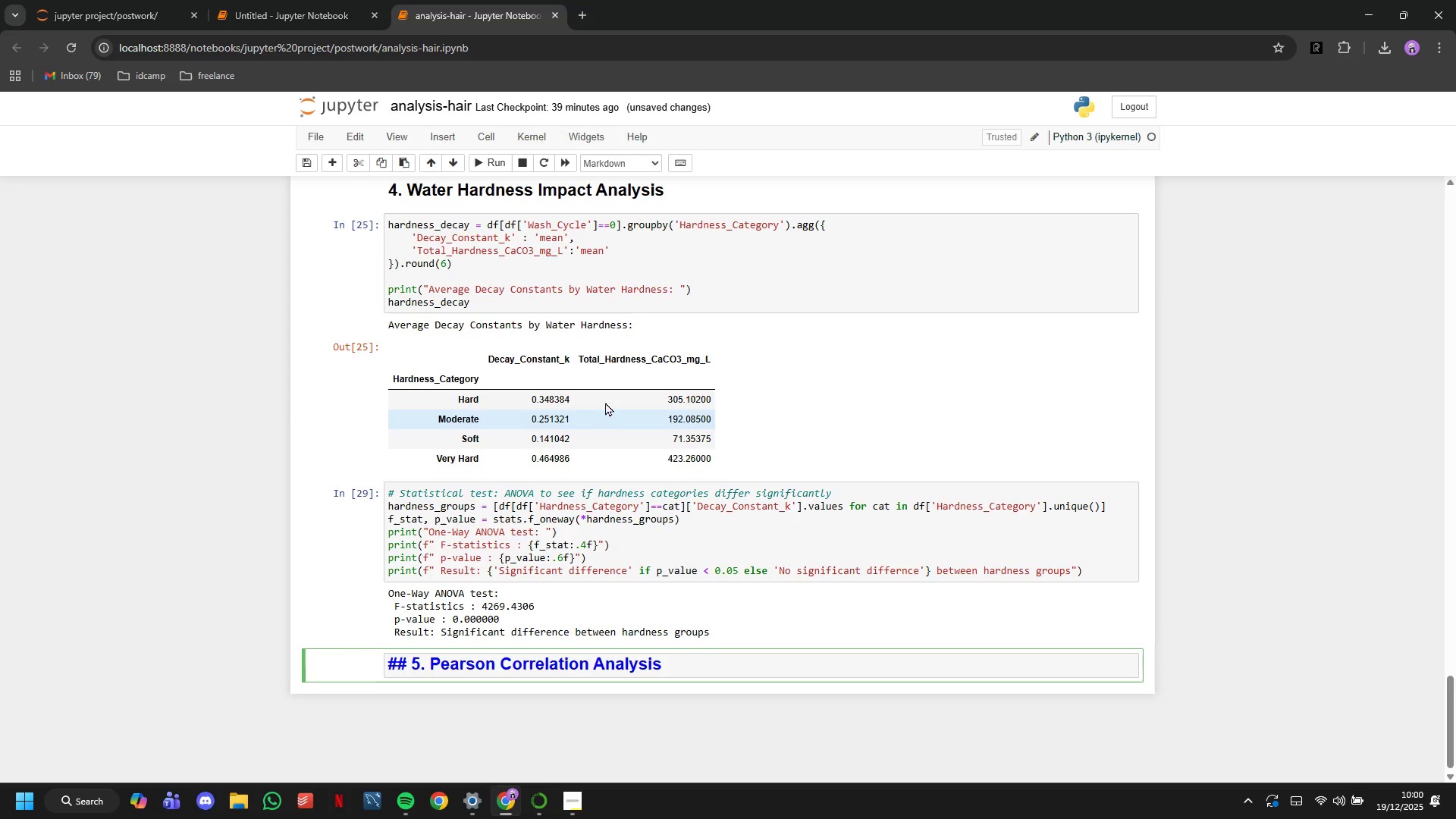 
wait(5.05)
 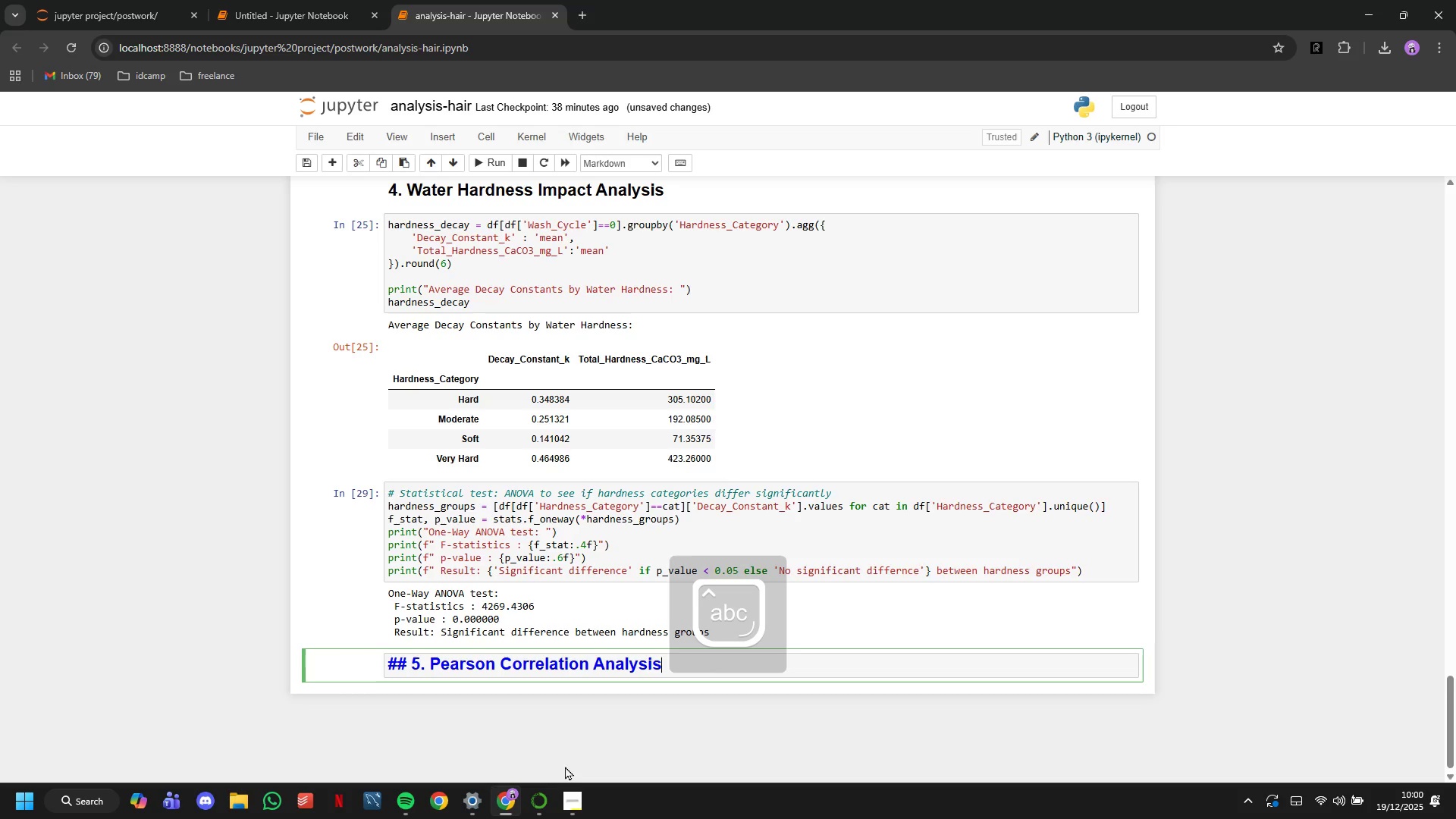 
key(Enter)
 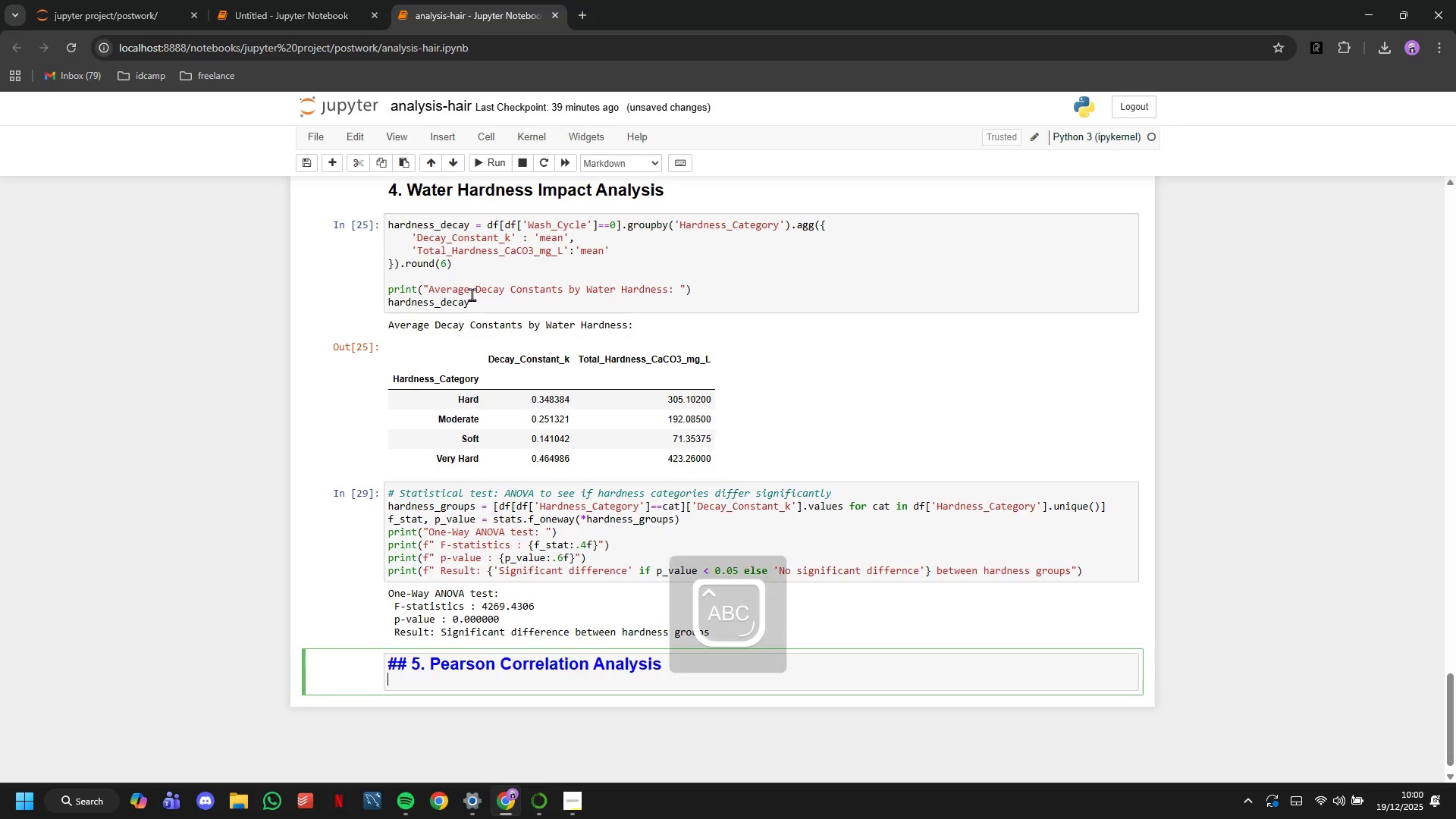 
type(Analyzing relationships between ma)
key(Backspace)
key(Backspace)
type(water minerals and color degradation/)
 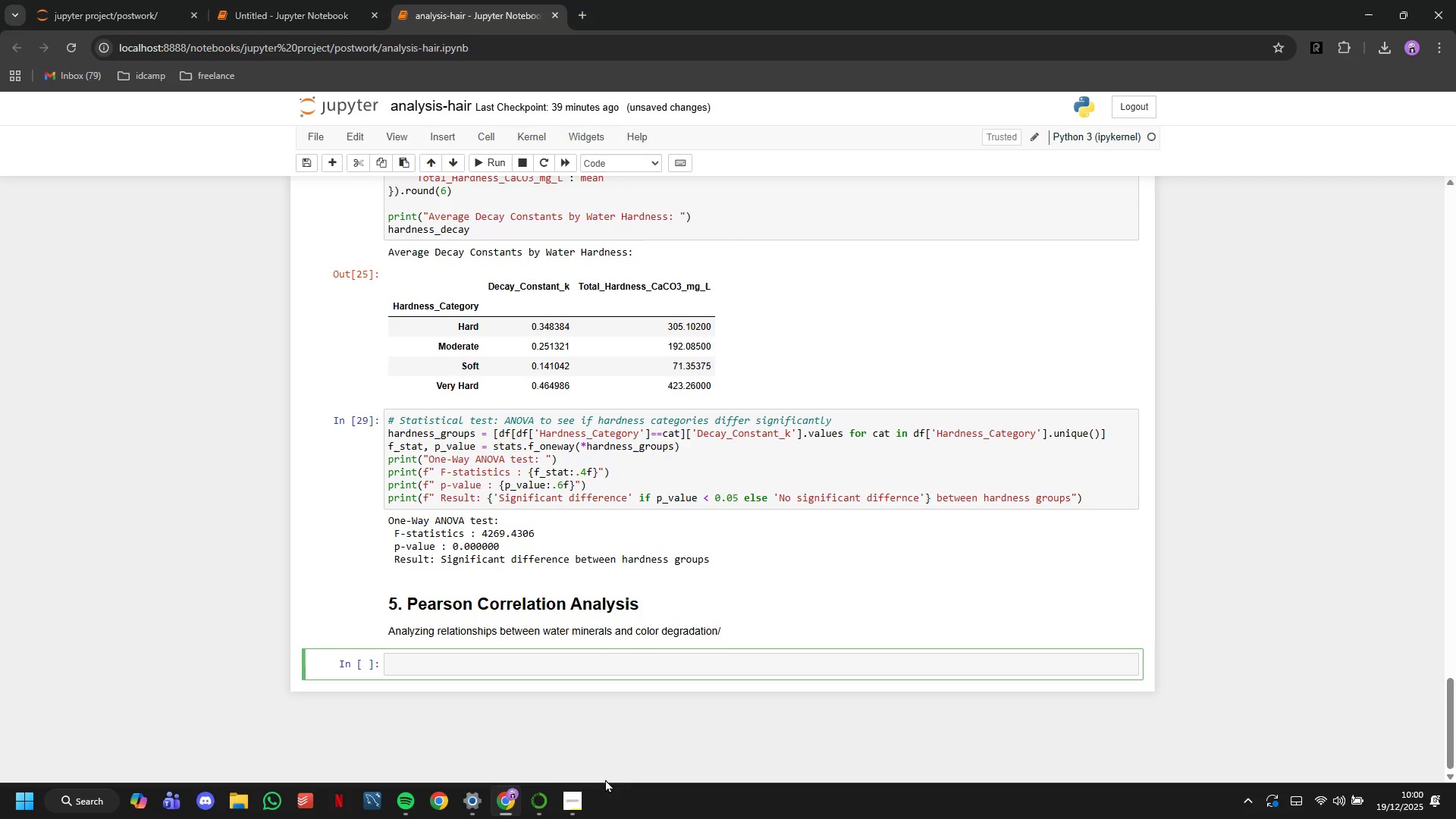 
wait(5.31)
 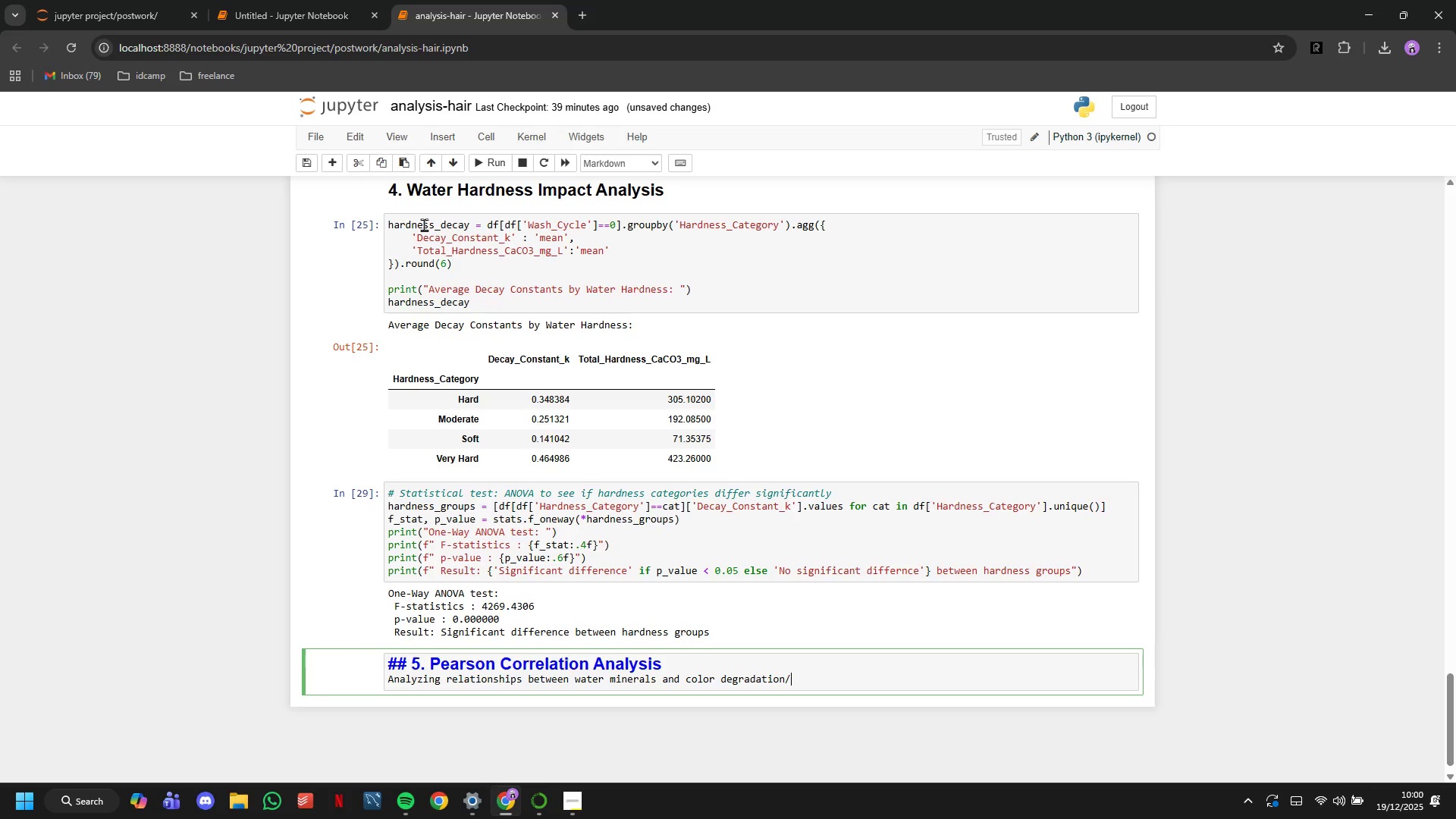 
left_click([560, 732])